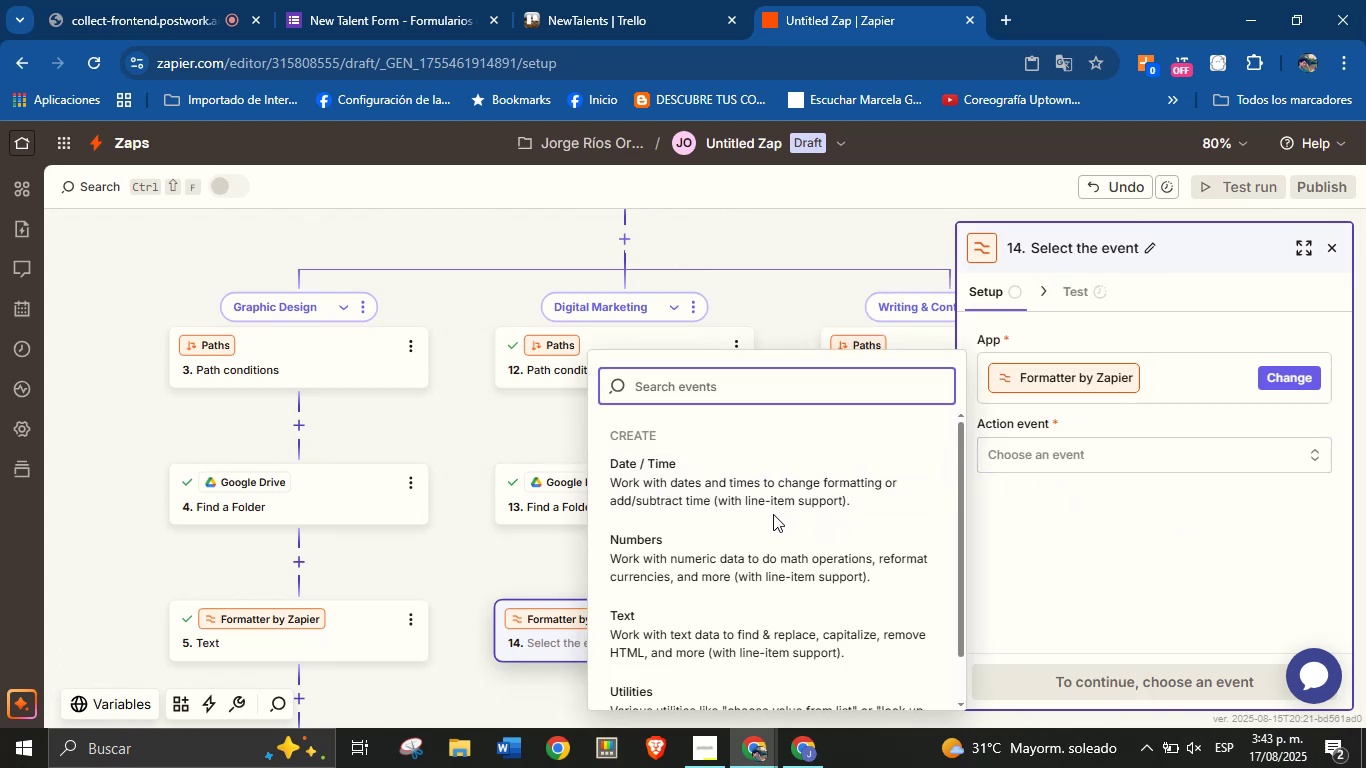 
wait(8.7)
 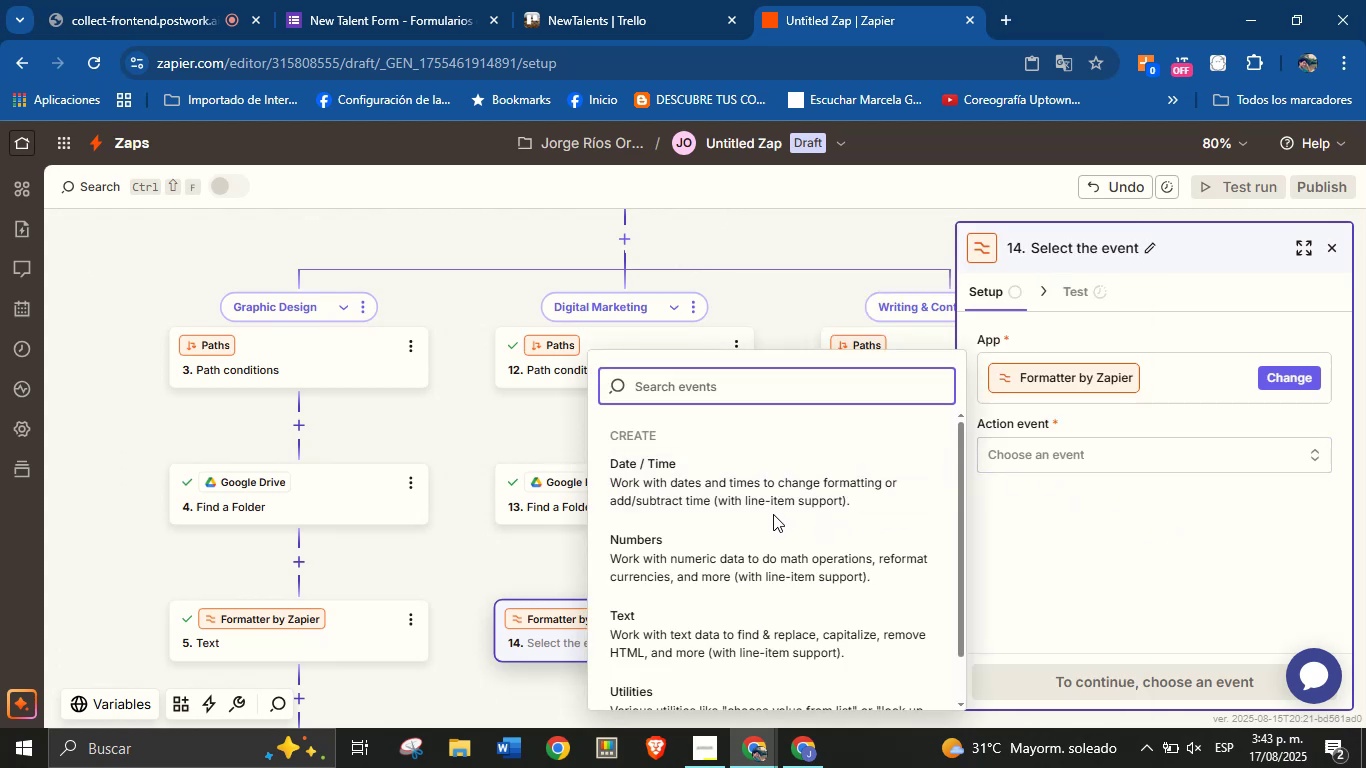 
left_click([706, 625])
 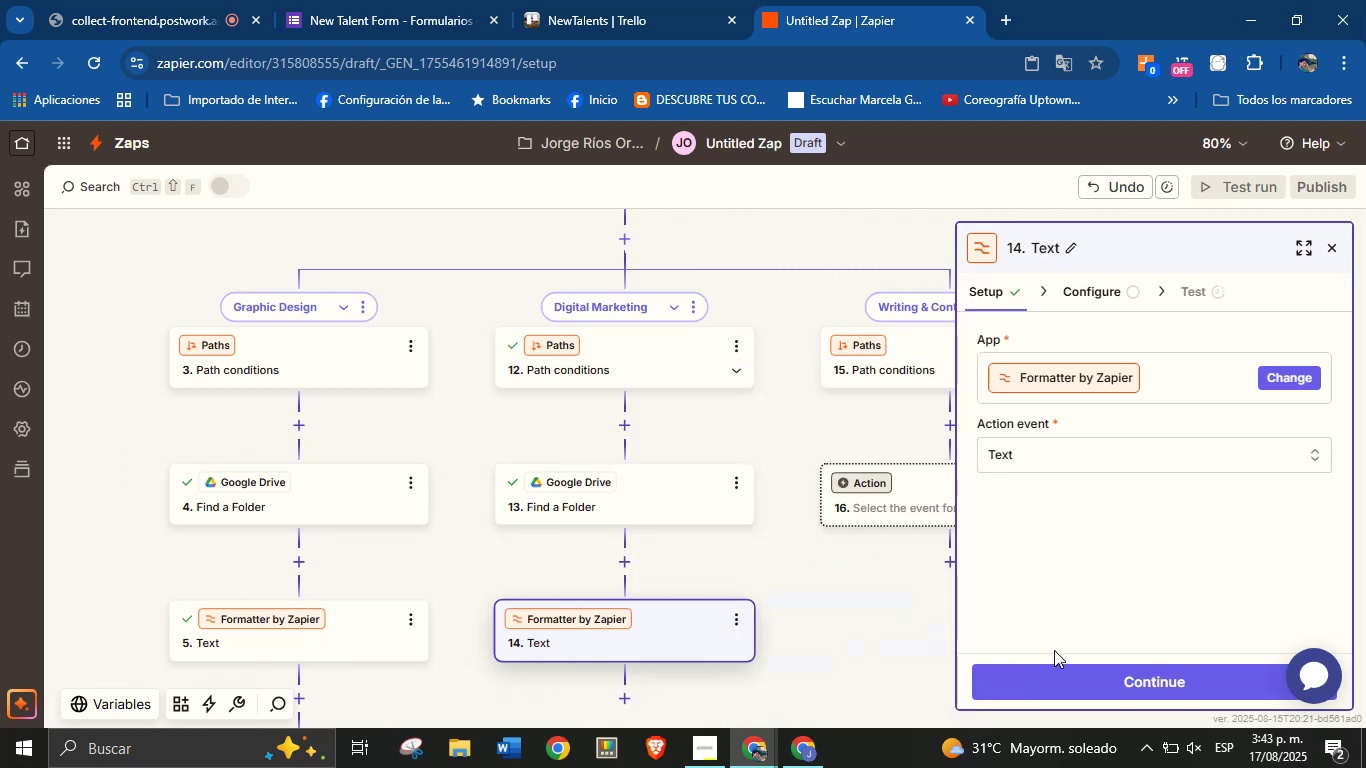 
left_click([1060, 669])
 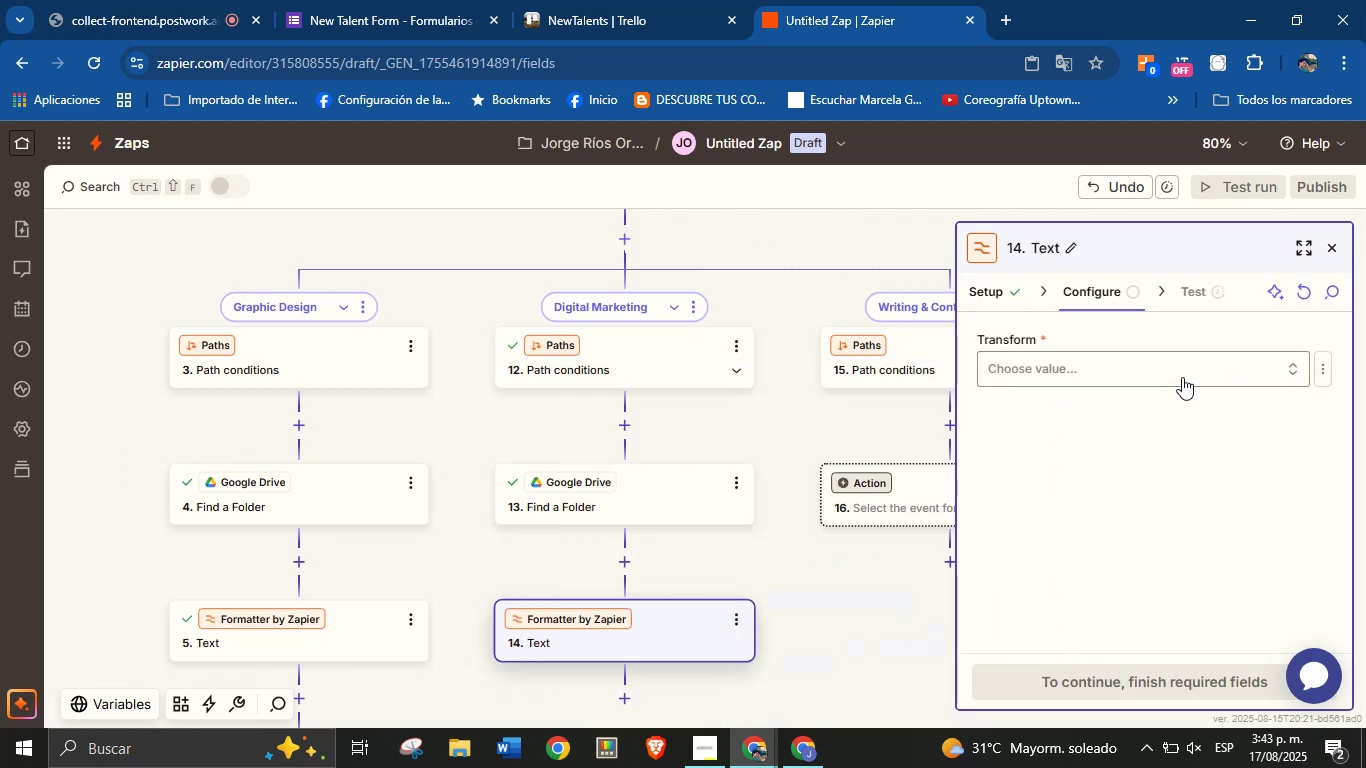 
wait(5.1)
 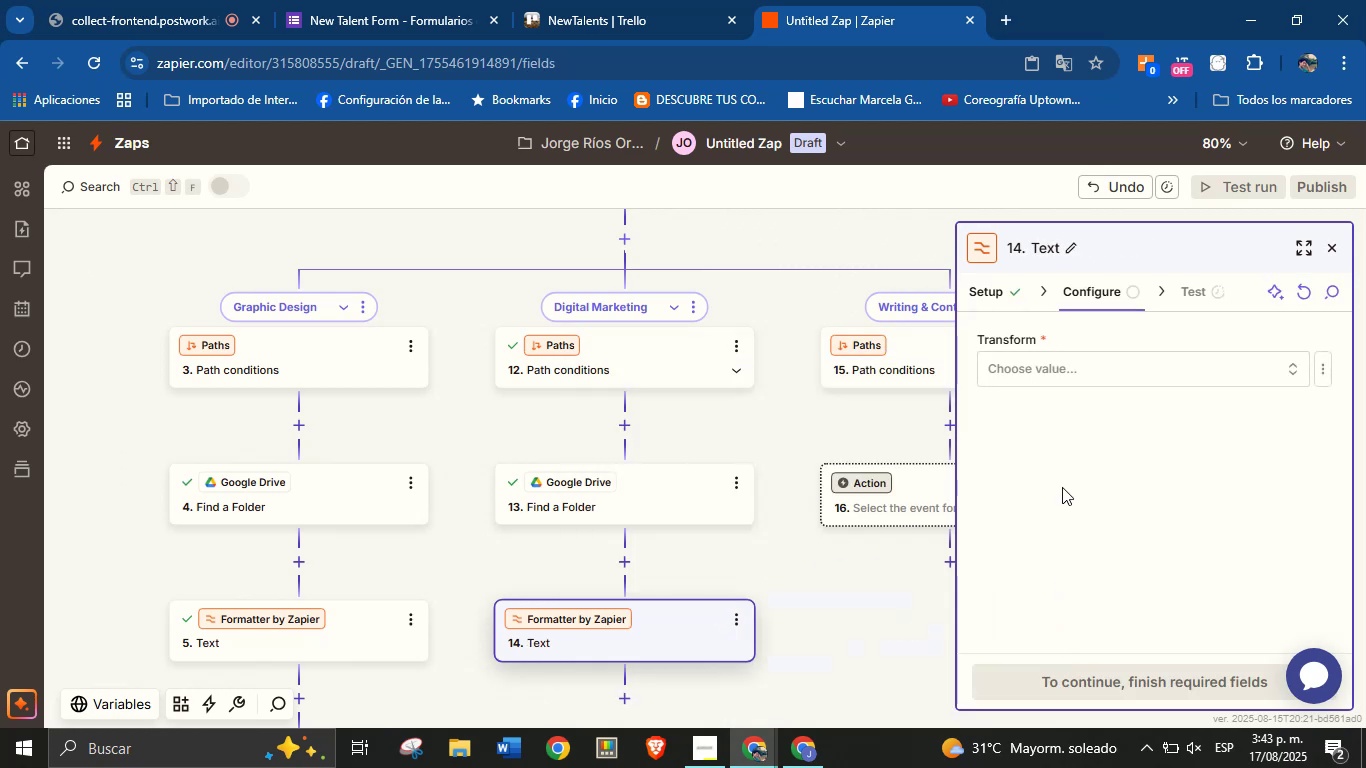 
scroll: coordinate [738, 538], scroll_direction: down, amount: 4.0
 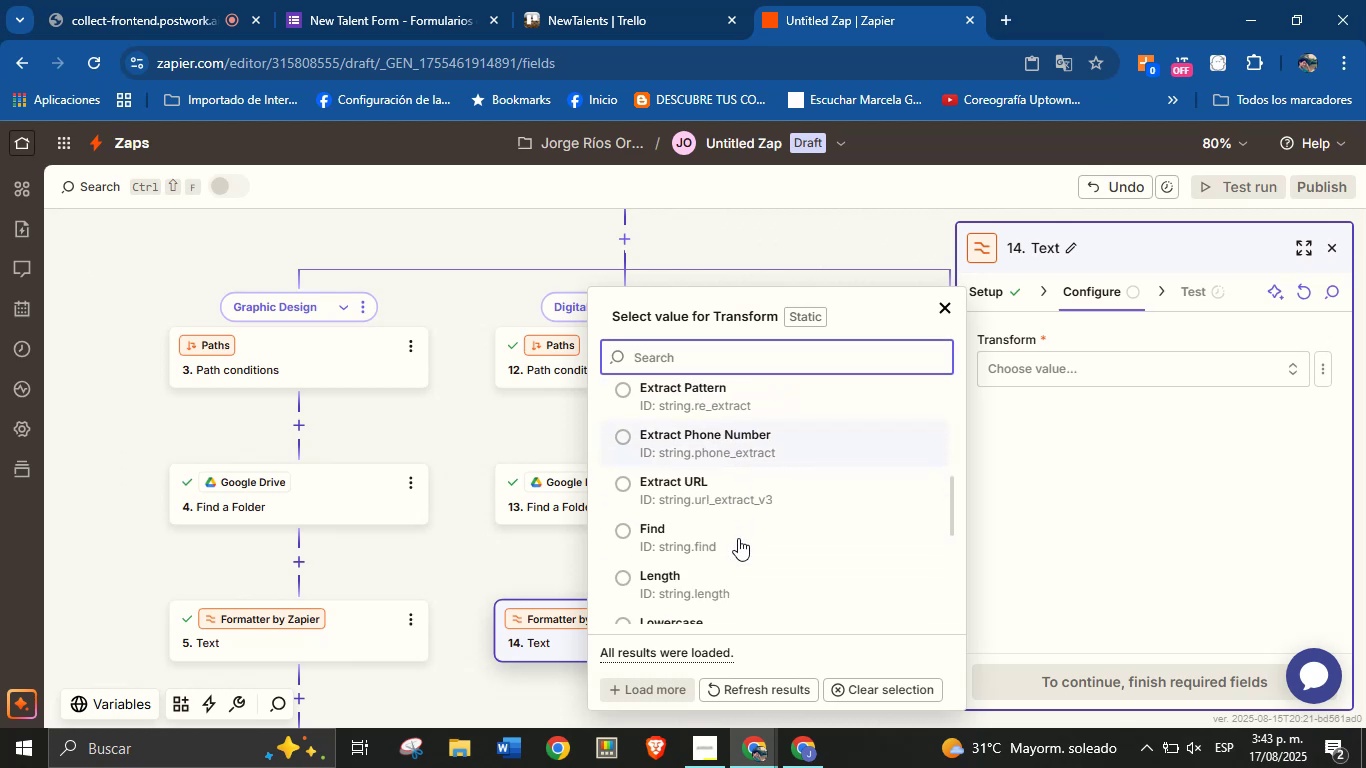 
scroll: coordinate [736, 541], scroll_direction: none, amount: 0.0
 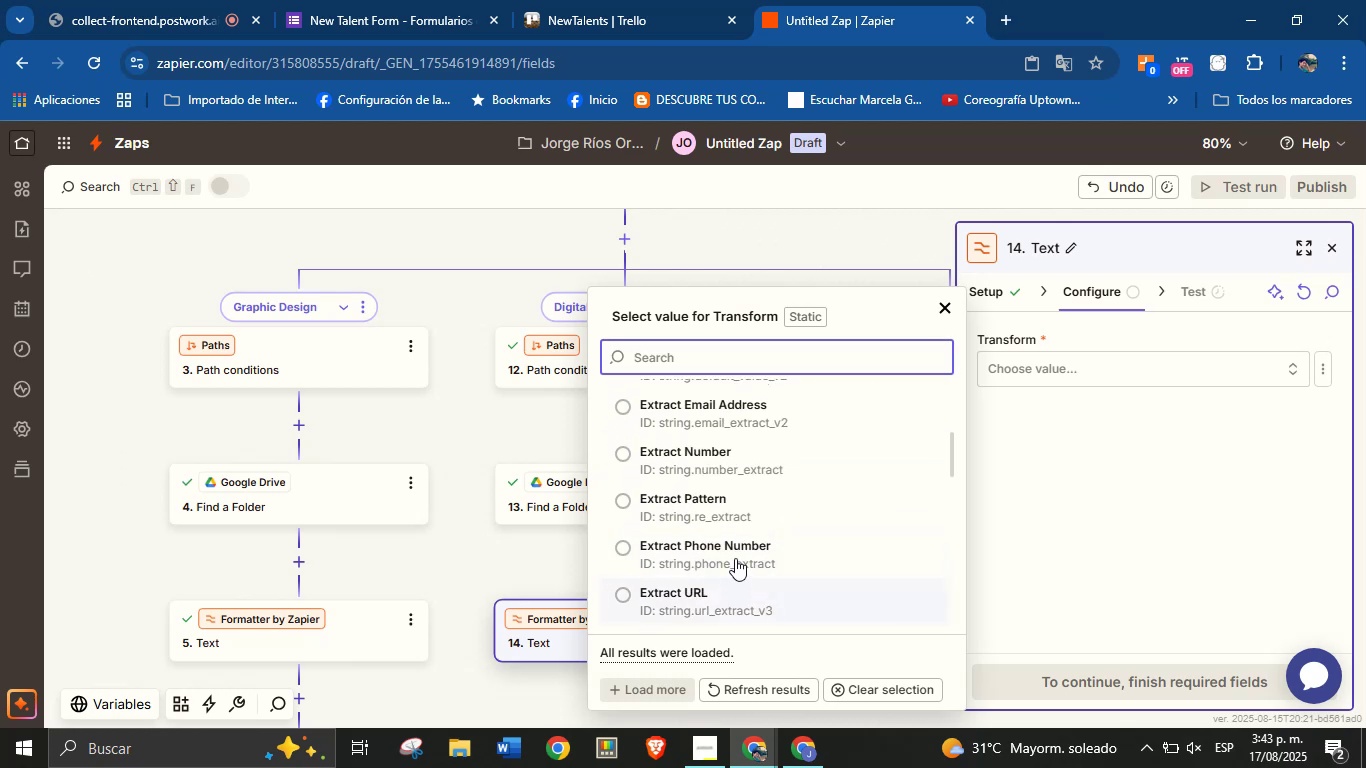 
left_click([734, 525])
 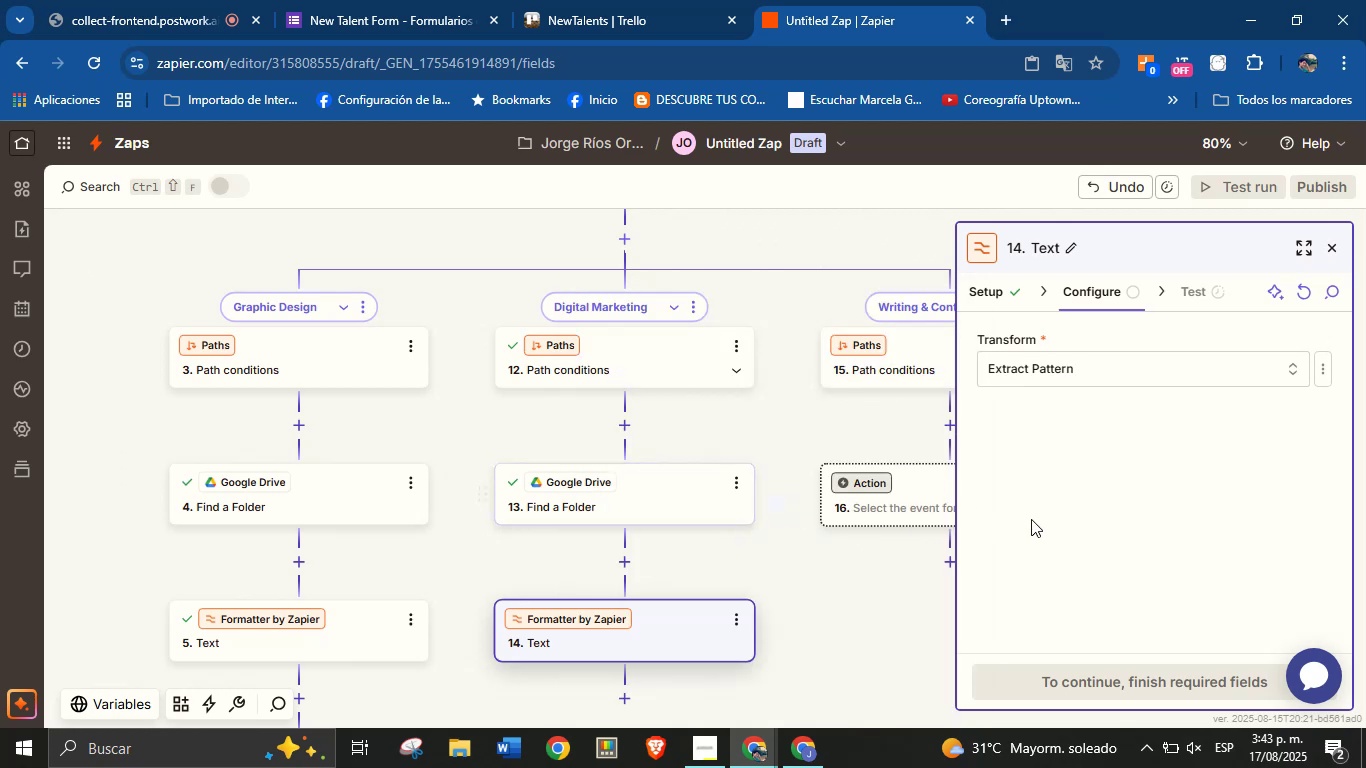 
scroll: coordinate [1042, 512], scroll_direction: down, amount: 2.0
 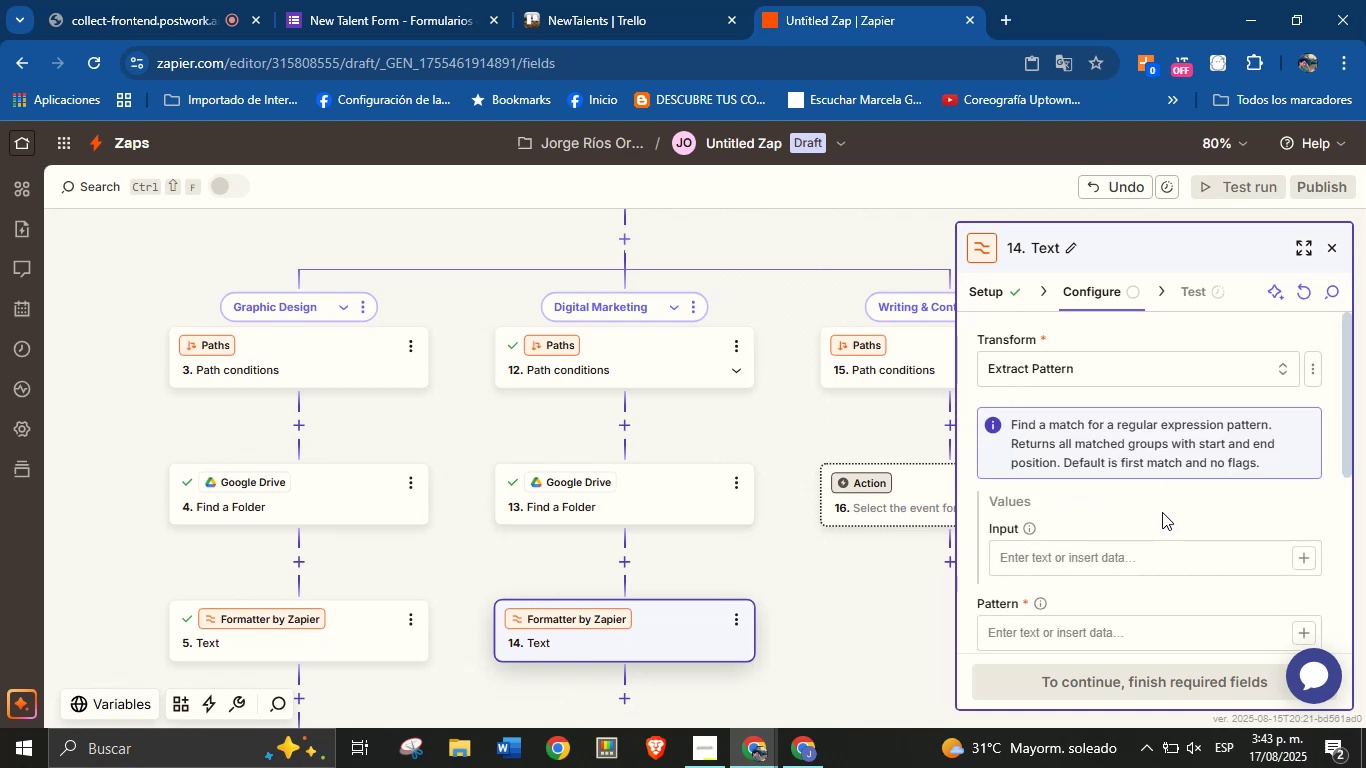 
left_click([1306, 548])
 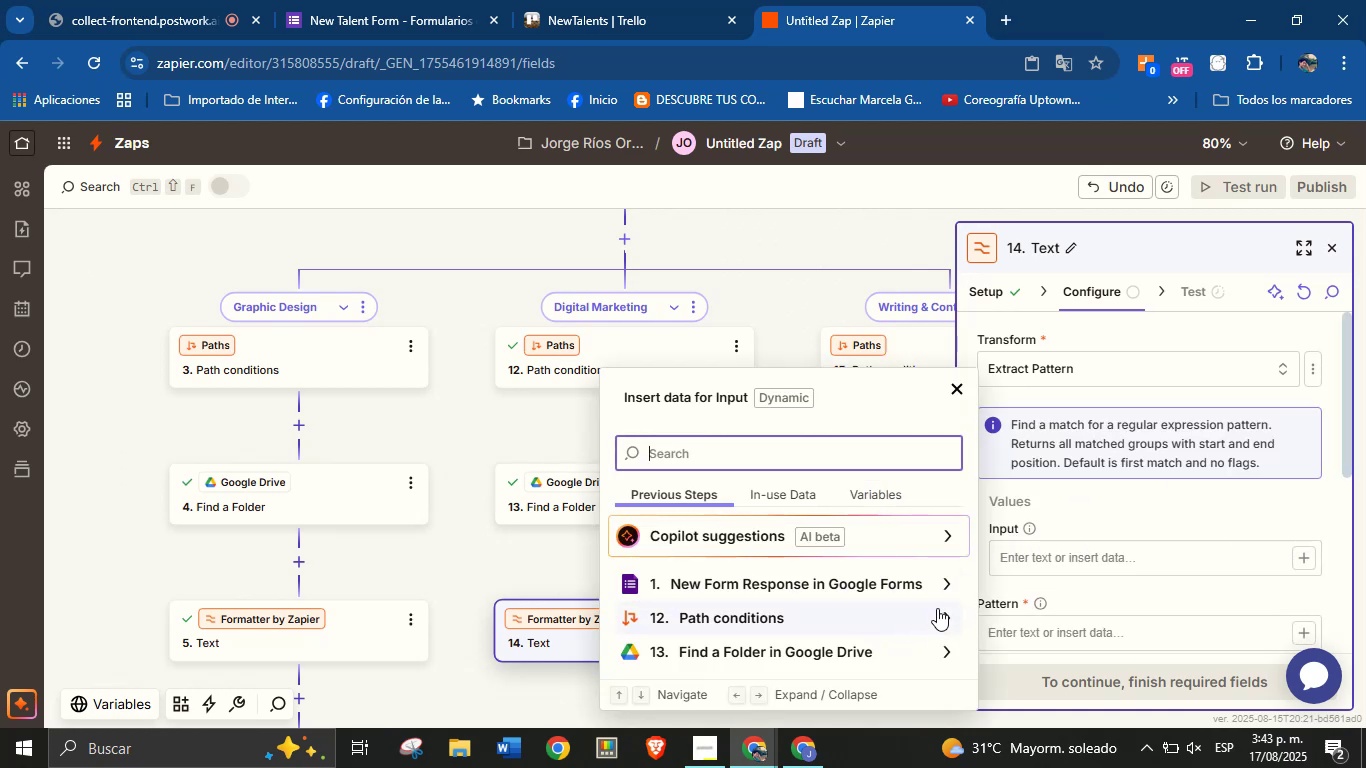 
left_click([945, 585])
 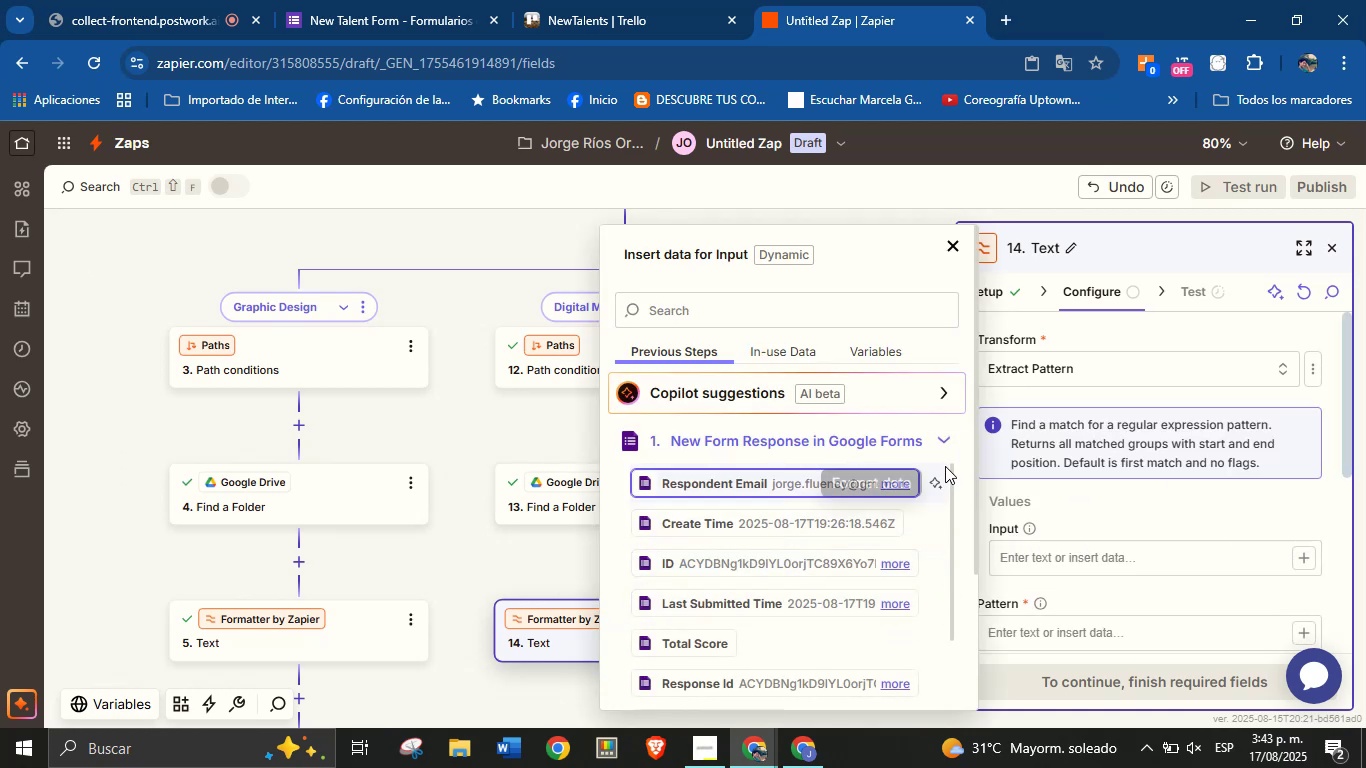 
left_click([948, 447])
 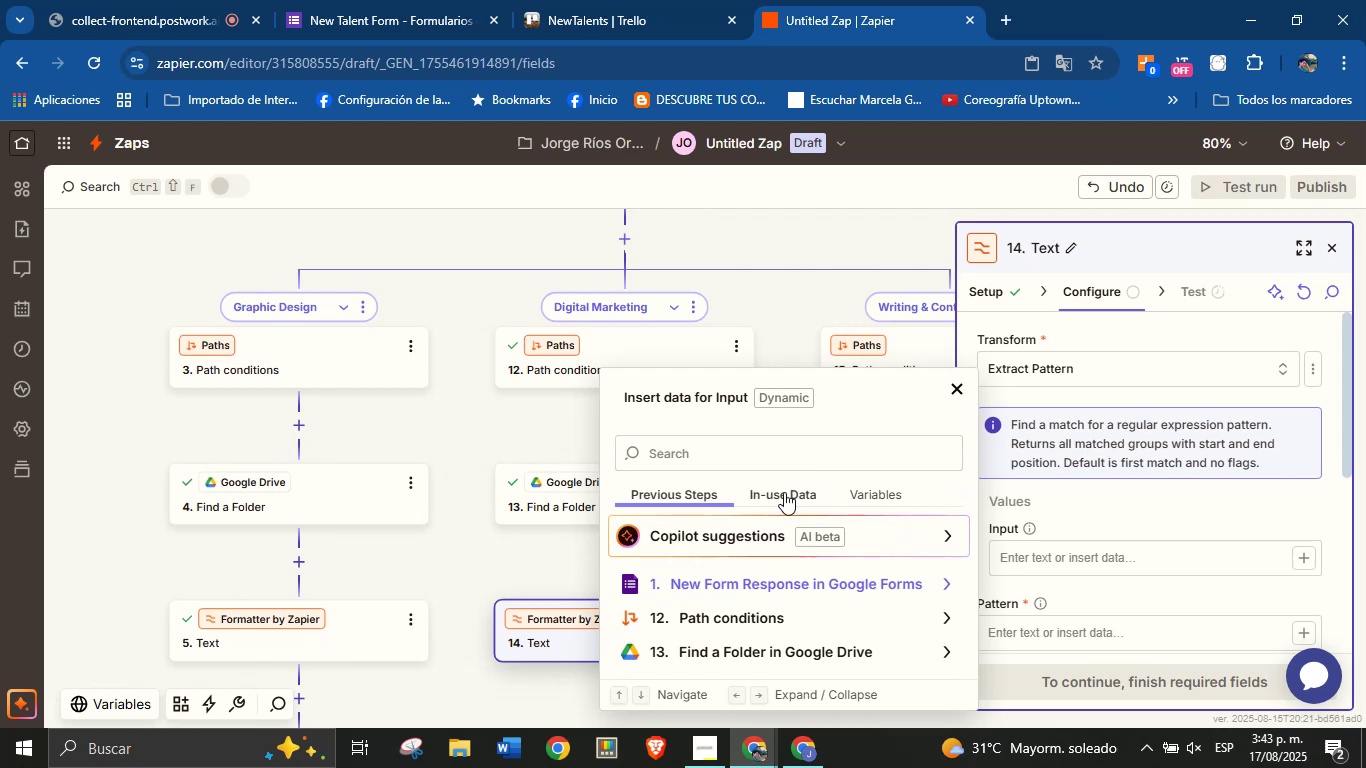 
left_click([754, 458])
 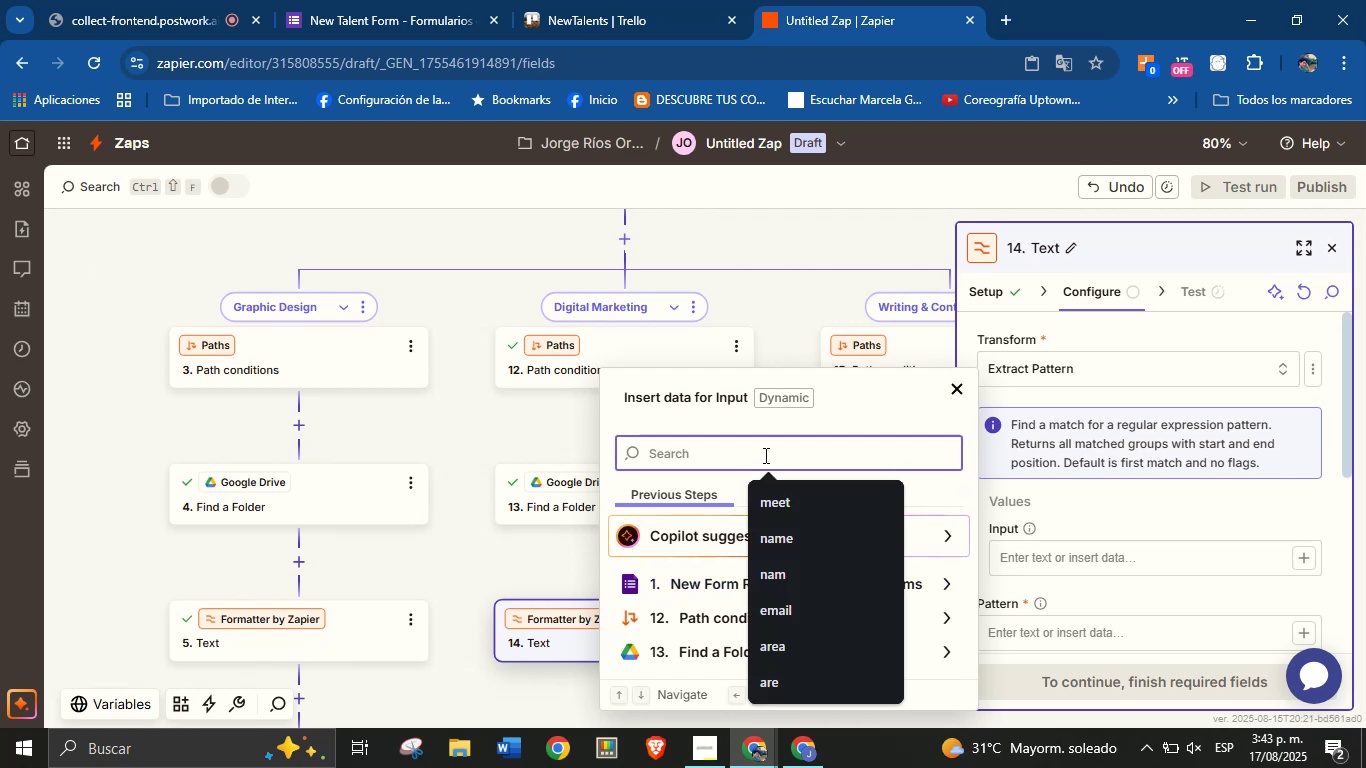 
type(res)
 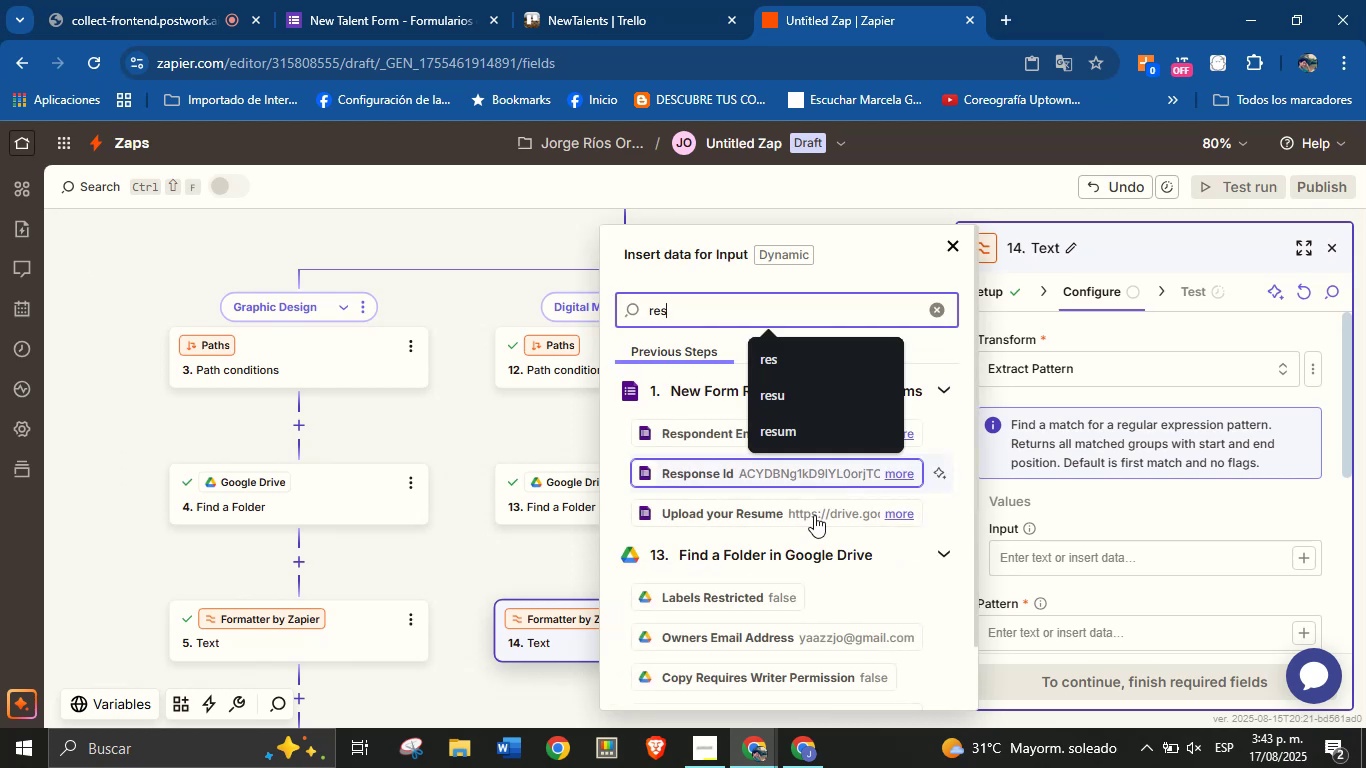 
left_click([814, 520])
 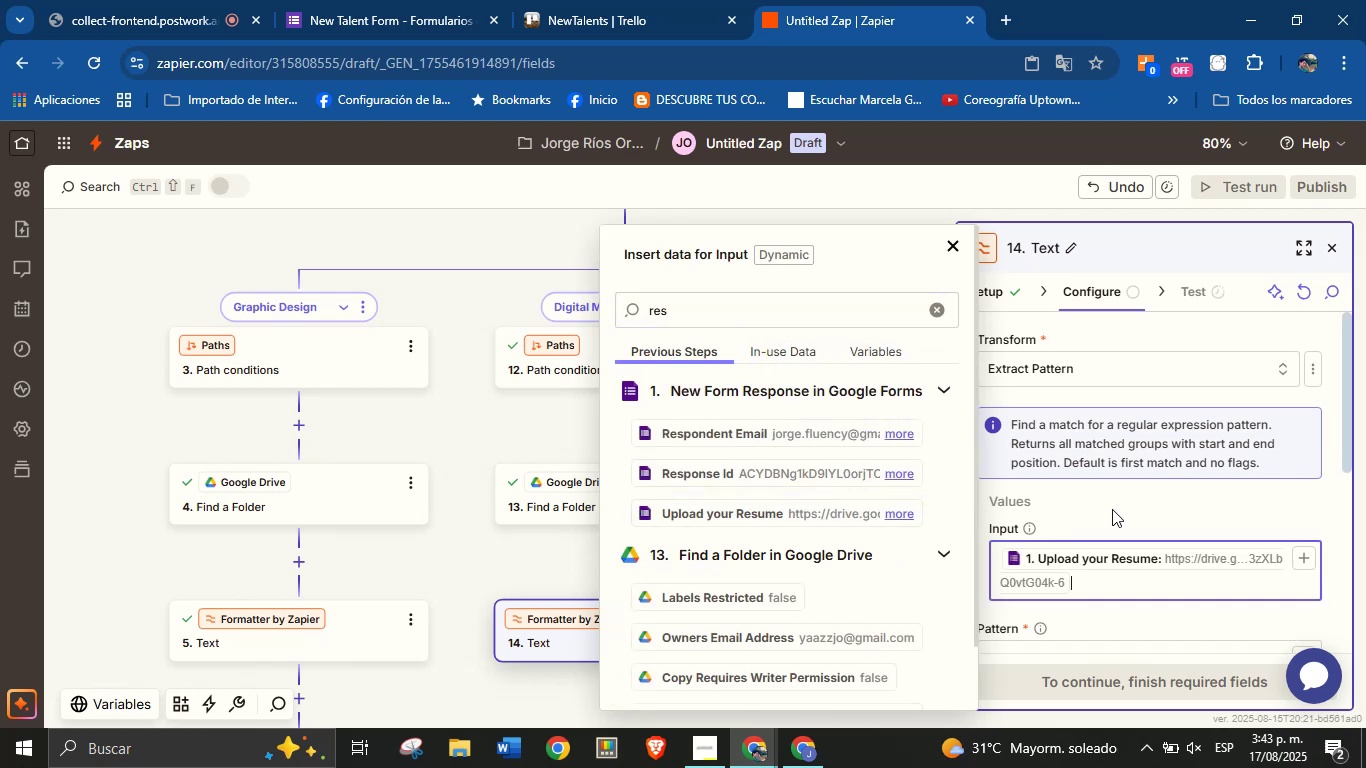 
scroll: coordinate [1161, 497], scroll_direction: down, amount: 1.0
 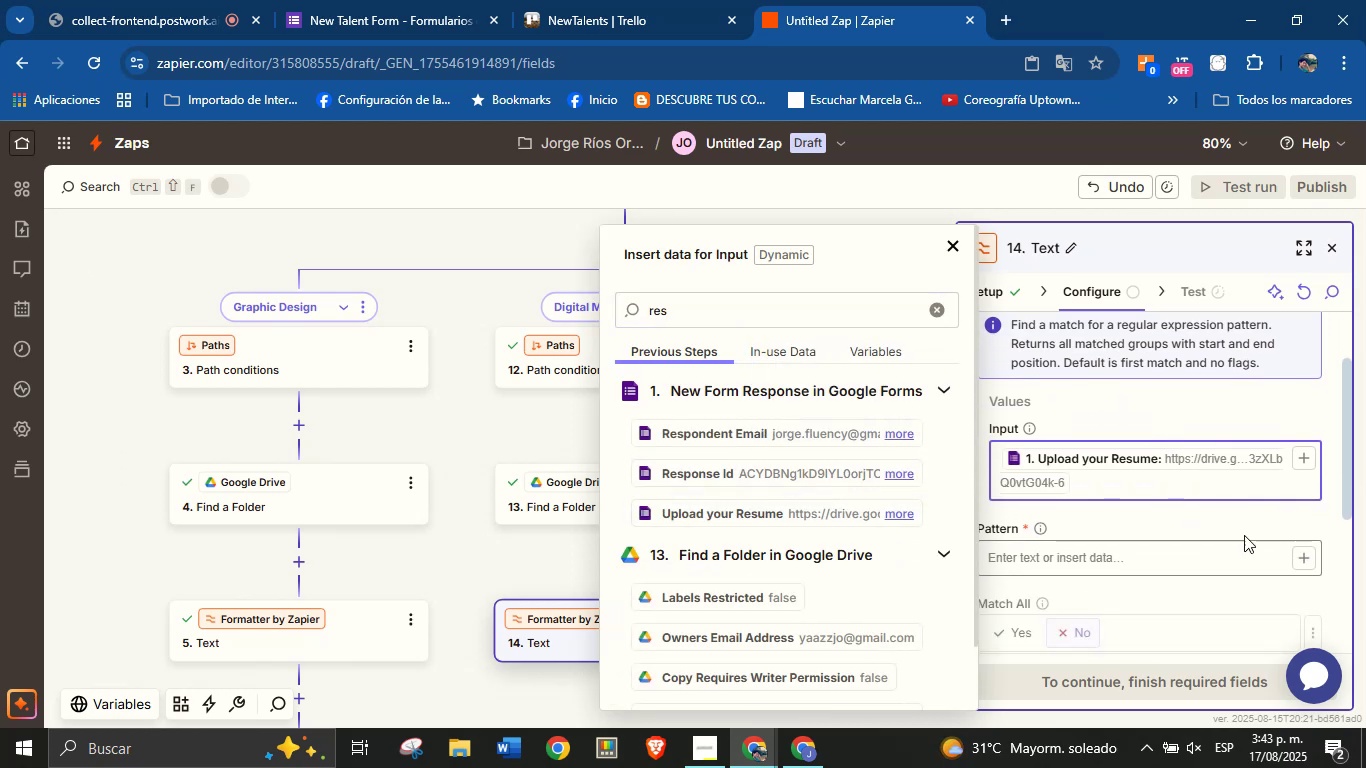 
left_click([1251, 532])
 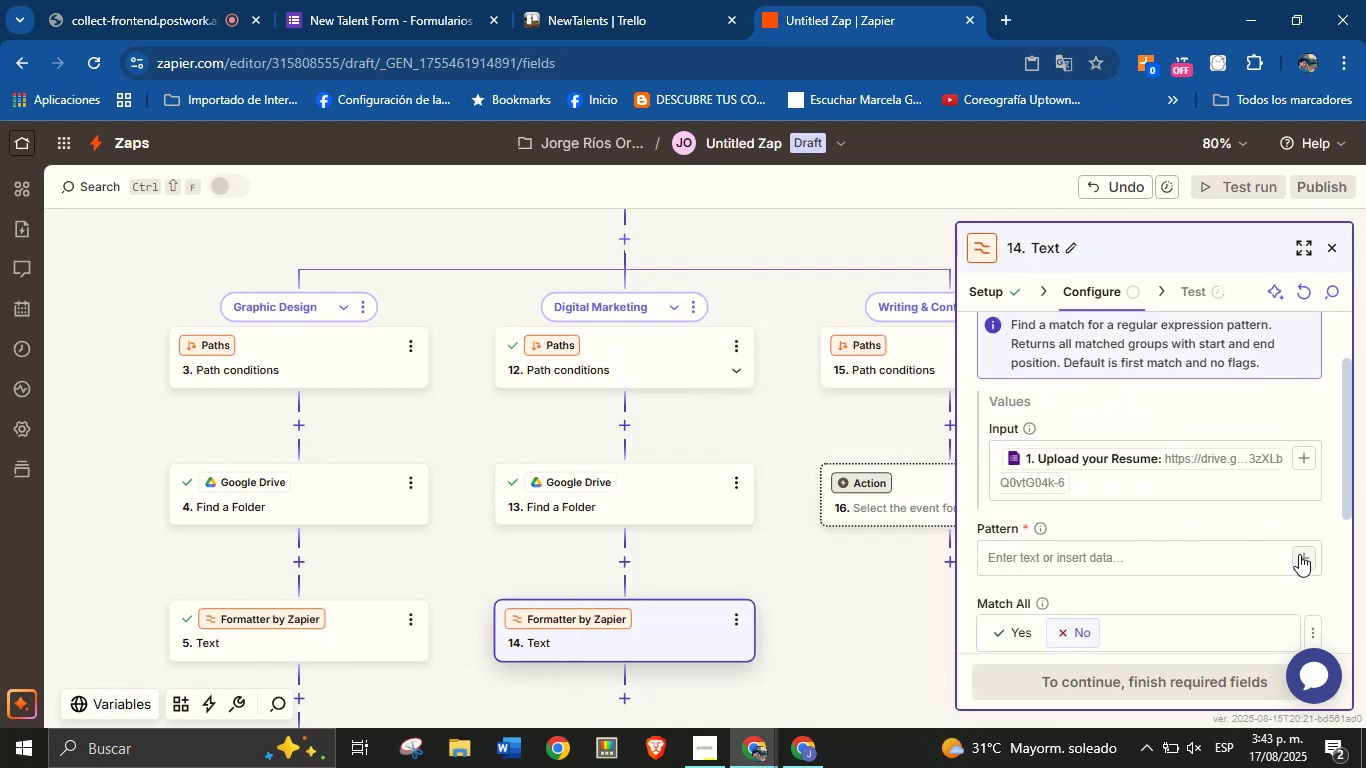 
left_click([1300, 555])
 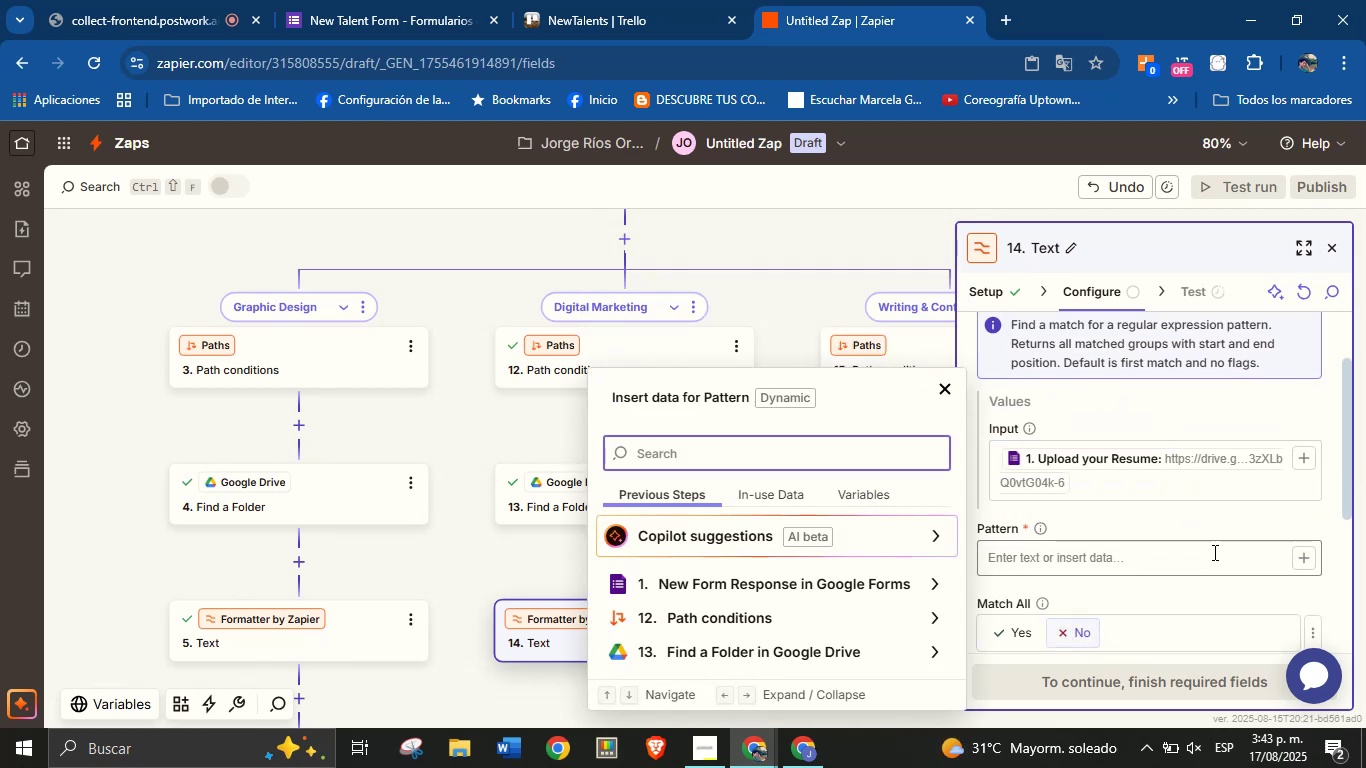 
left_click([1210, 552])
 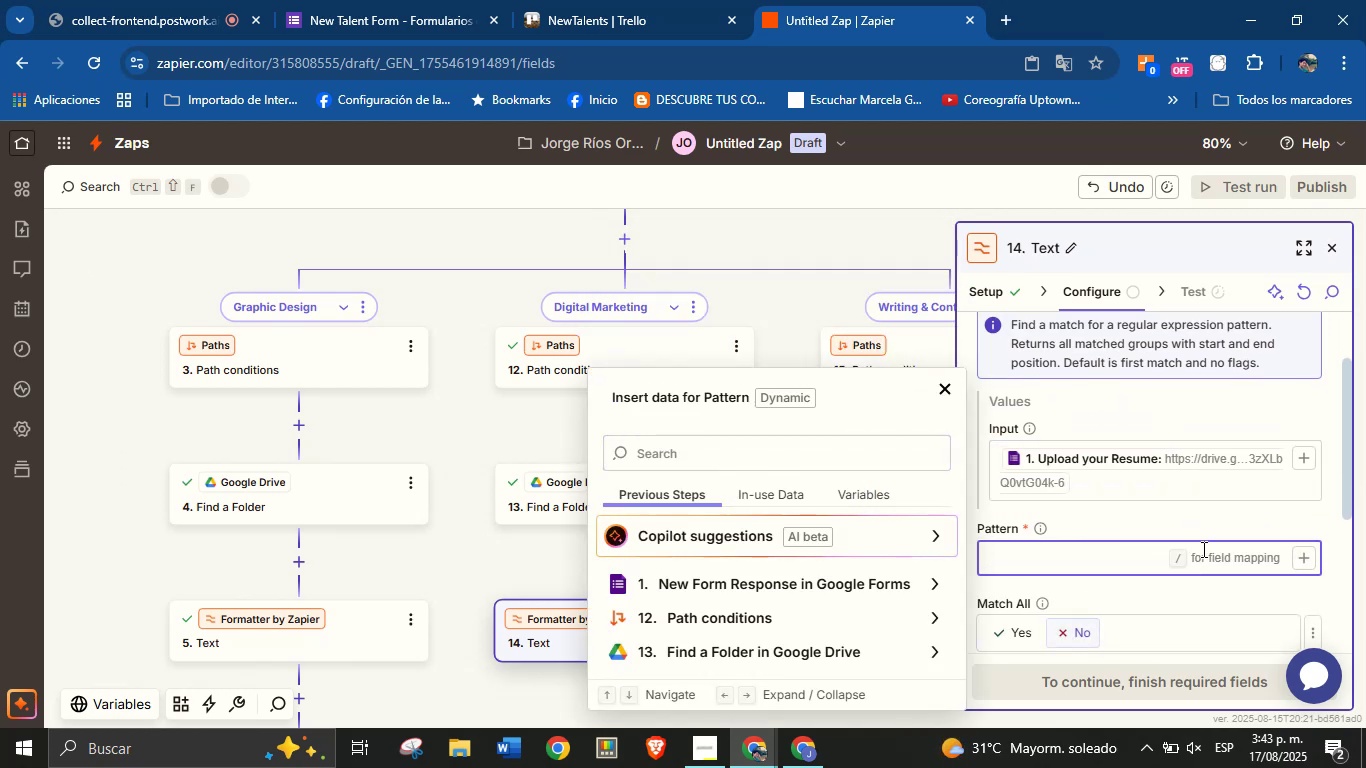 
key(Meta+V)
 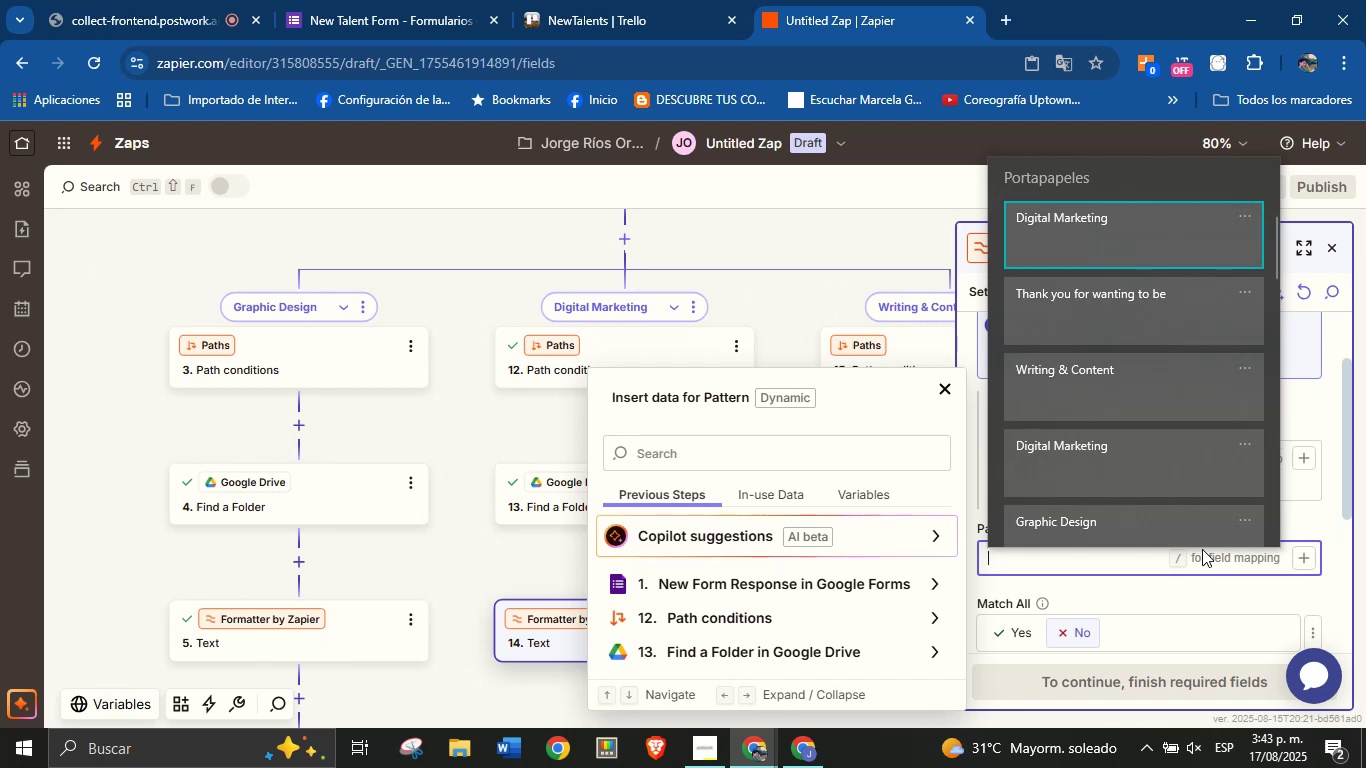 
scroll: coordinate [1111, 429], scroll_direction: down, amount: 21.0
 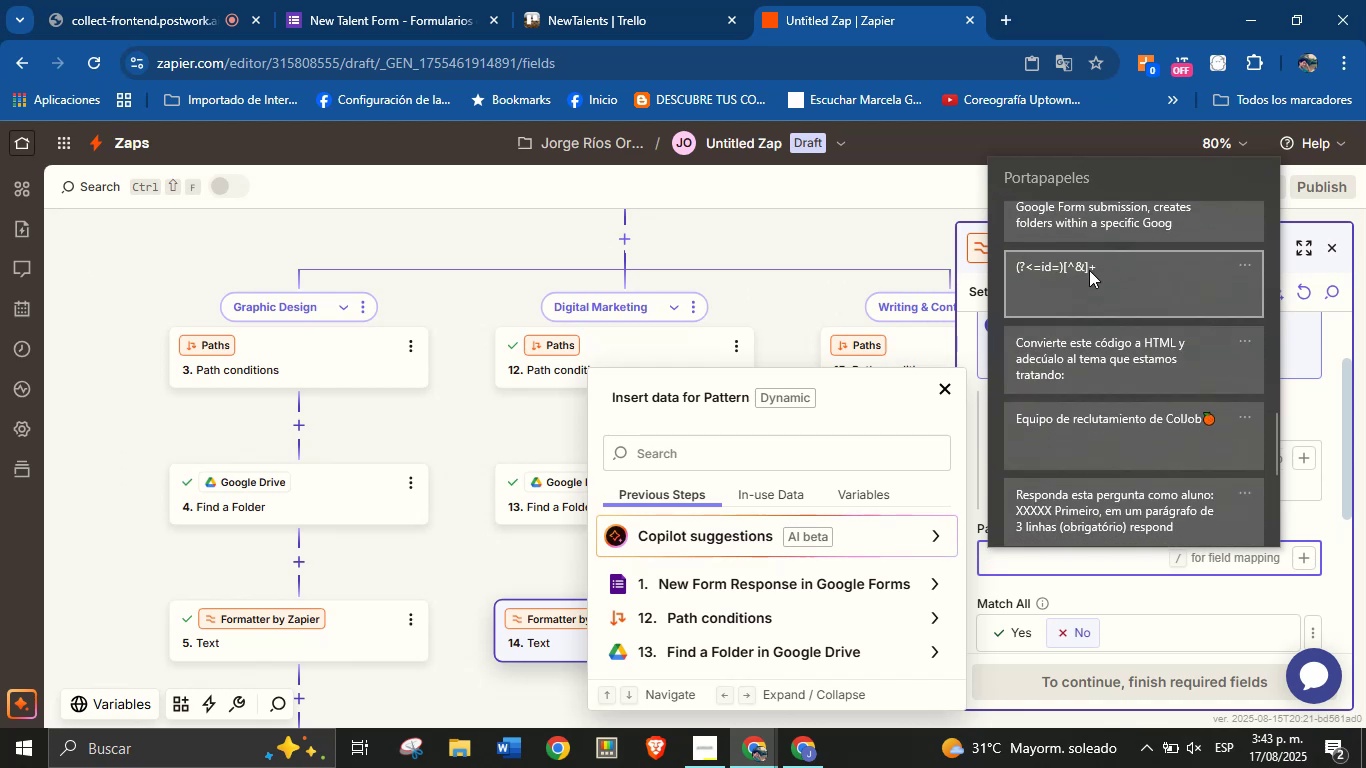 
left_click([1089, 269])
 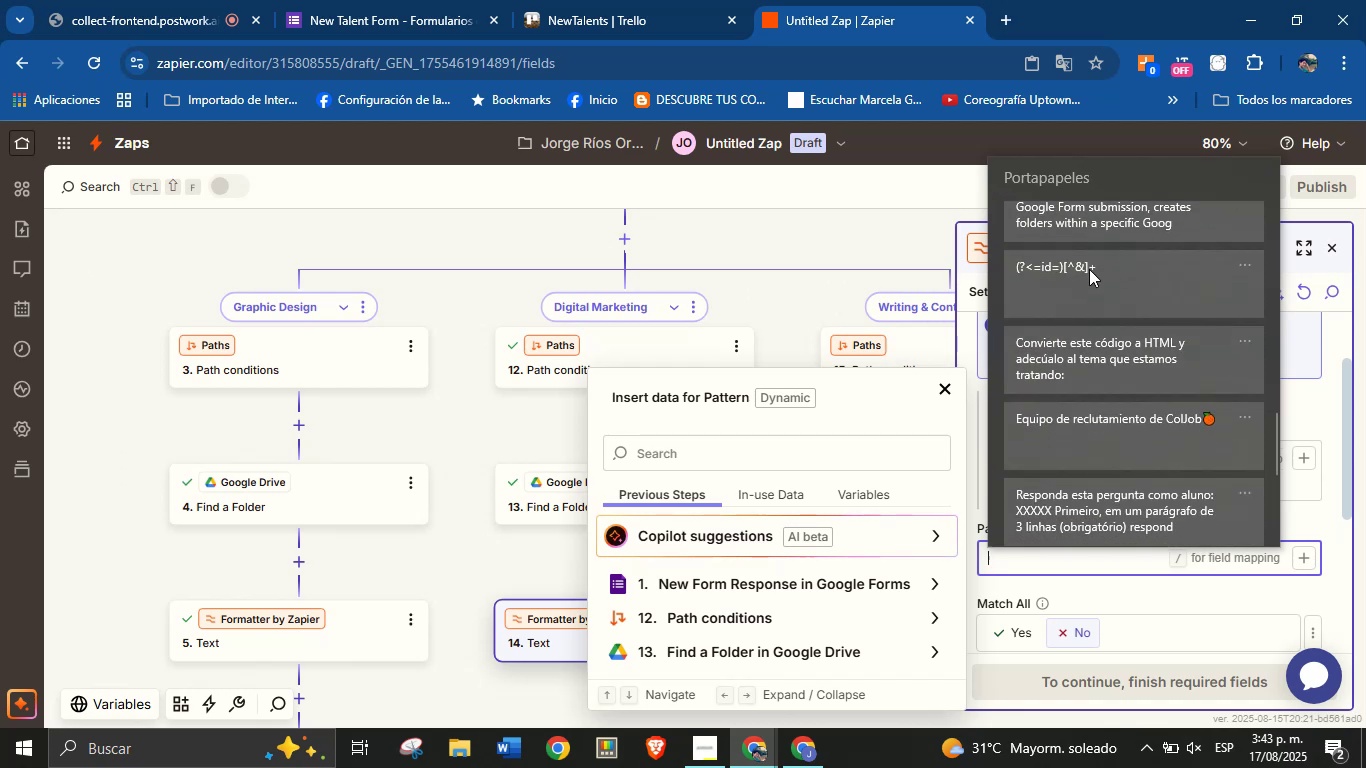 
key(Control+ControlLeft)
 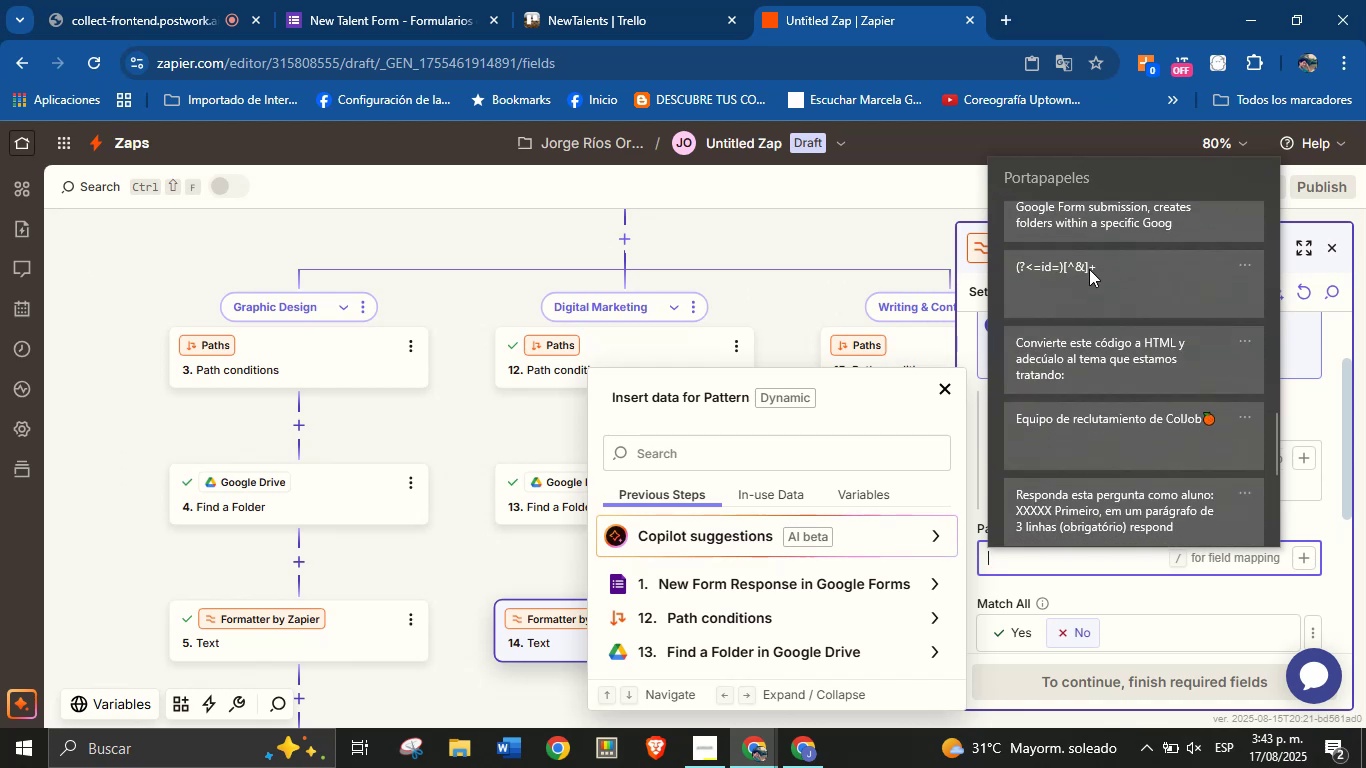 
key(Backspace)
 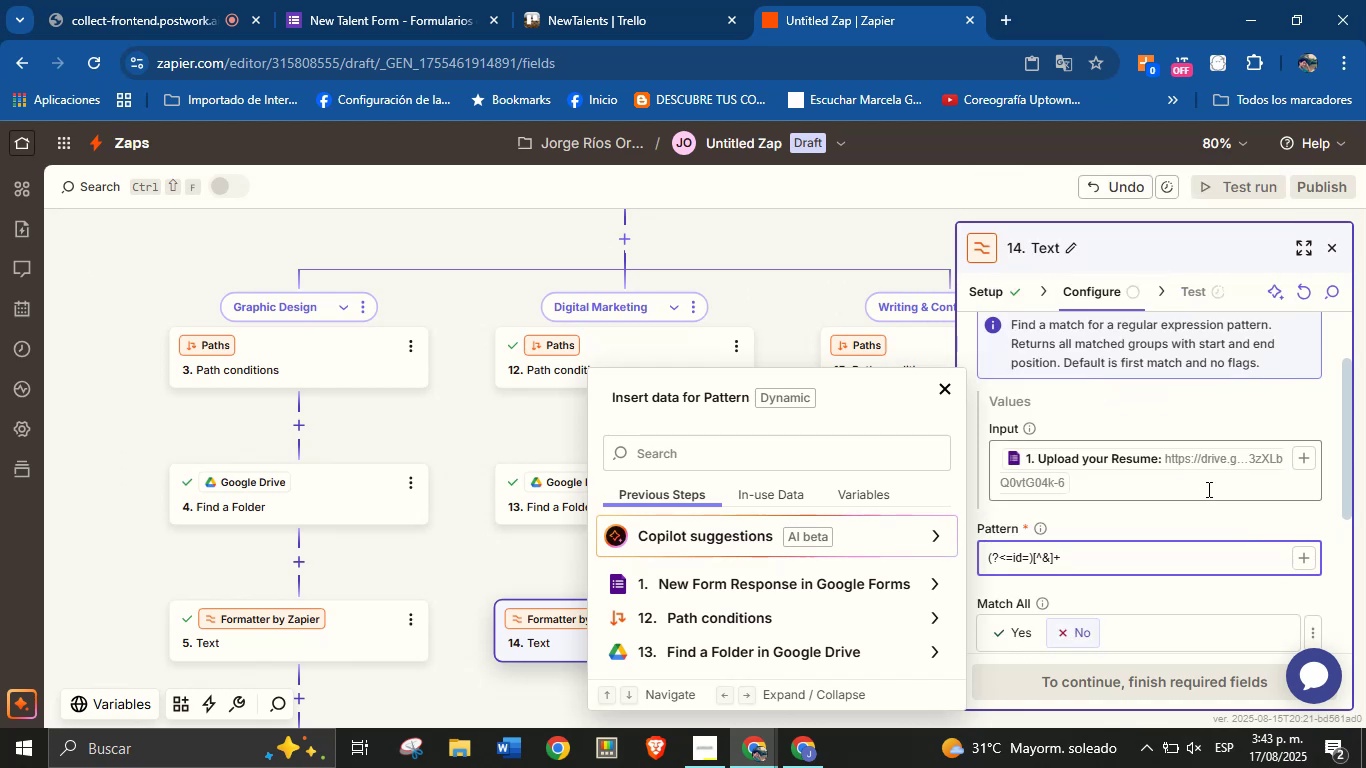 
left_click([1193, 524])
 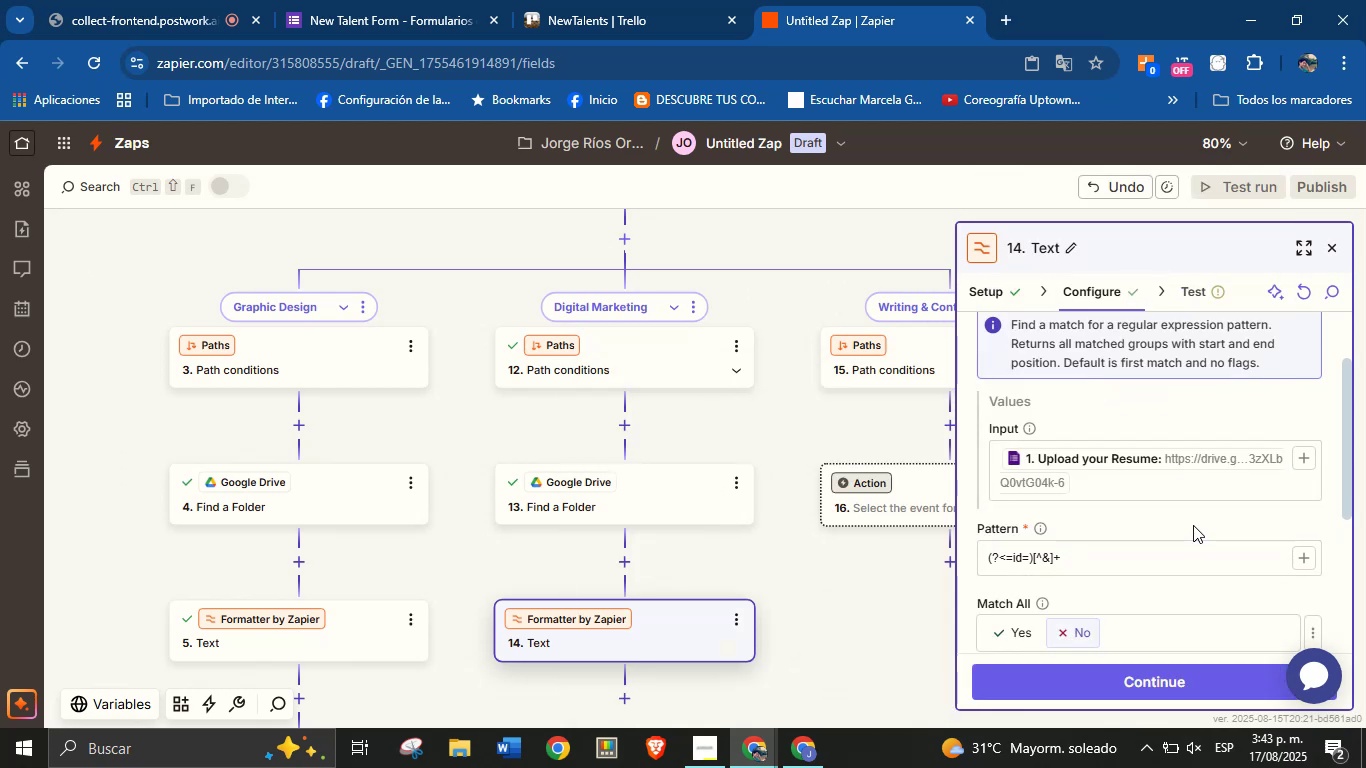 
scroll: coordinate [1180, 523], scroll_direction: down, amount: 7.0
 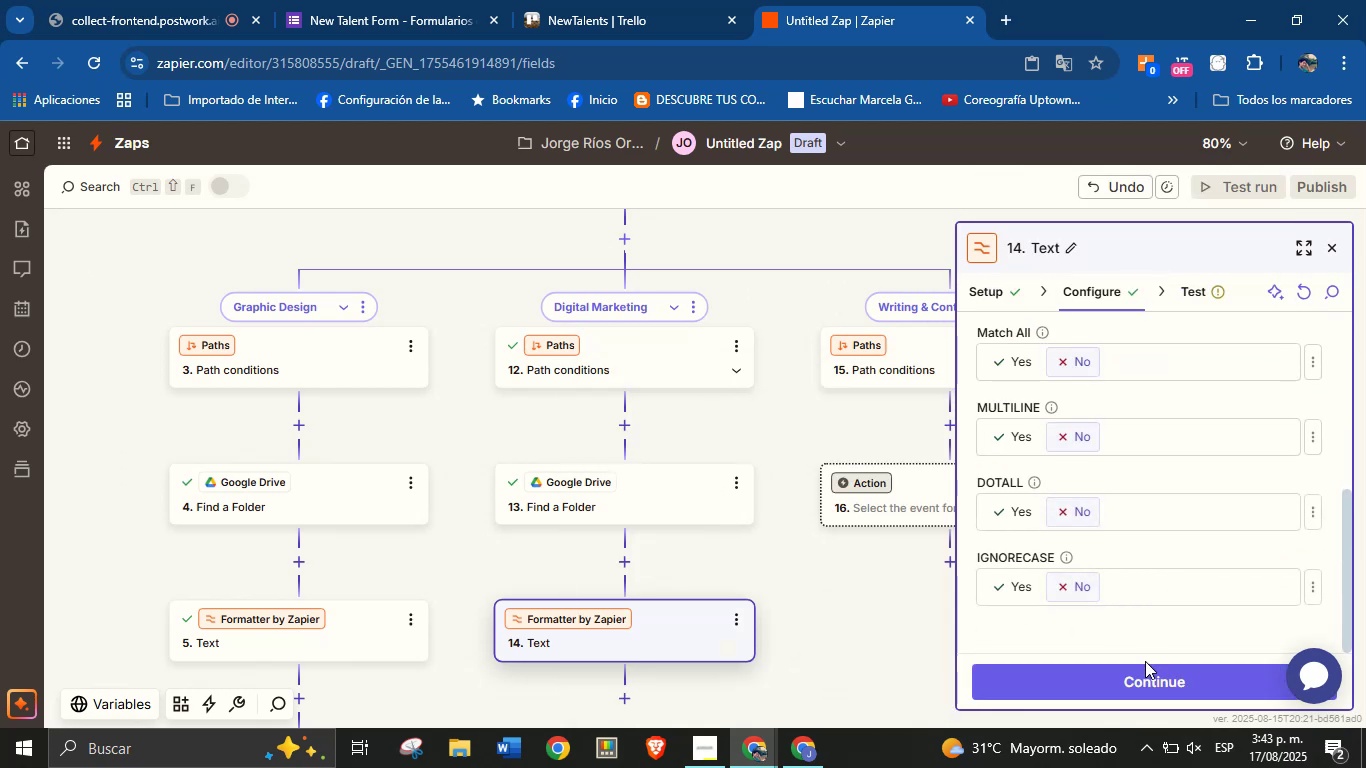 
left_click([1146, 667])
 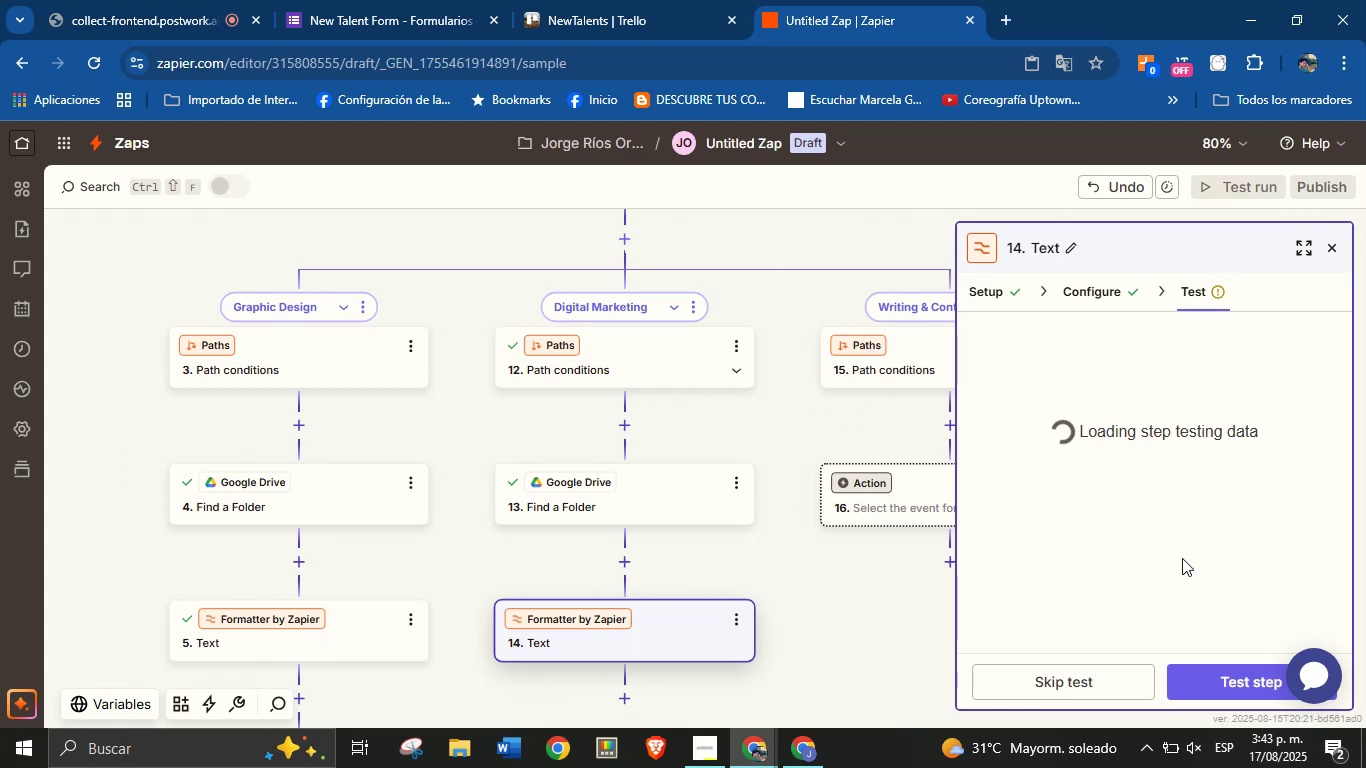 
scroll: coordinate [1192, 585], scroll_direction: down, amount: 3.0
 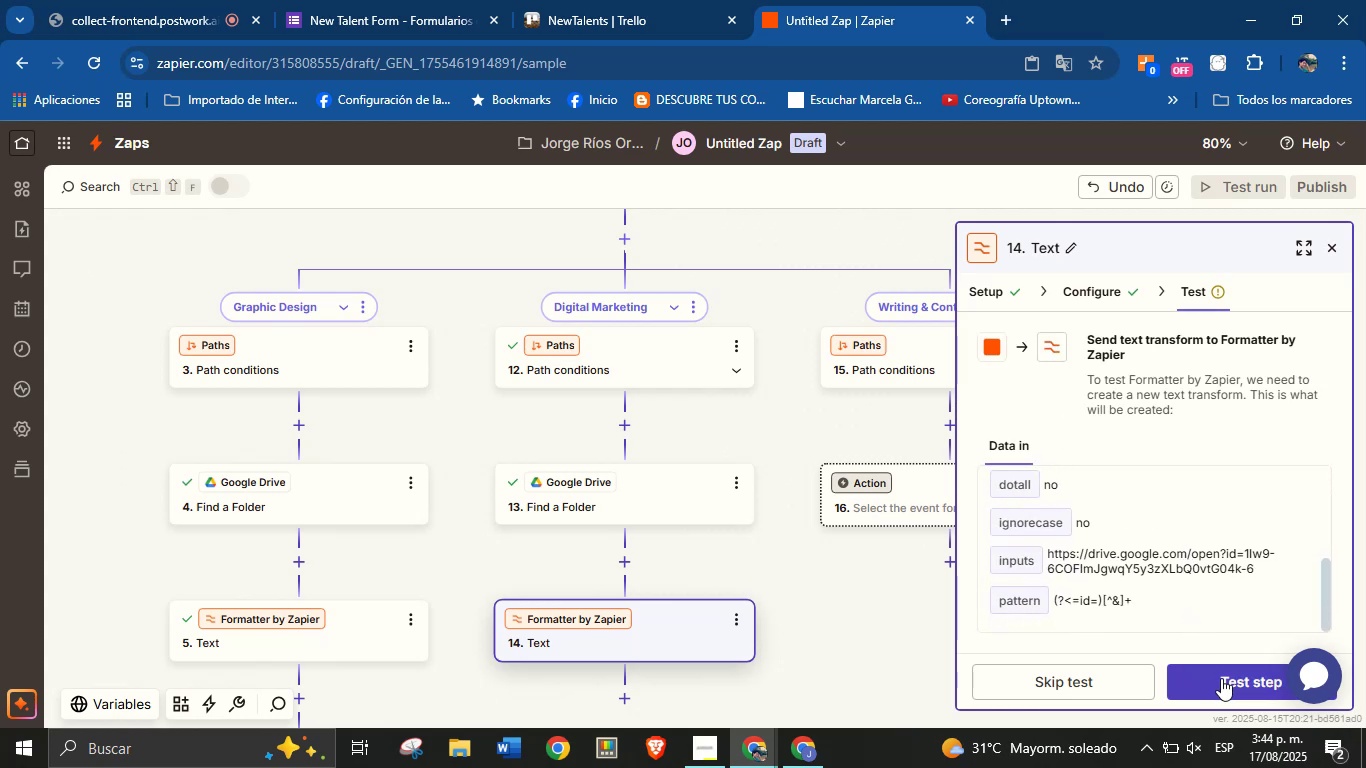 
left_click([1221, 678])
 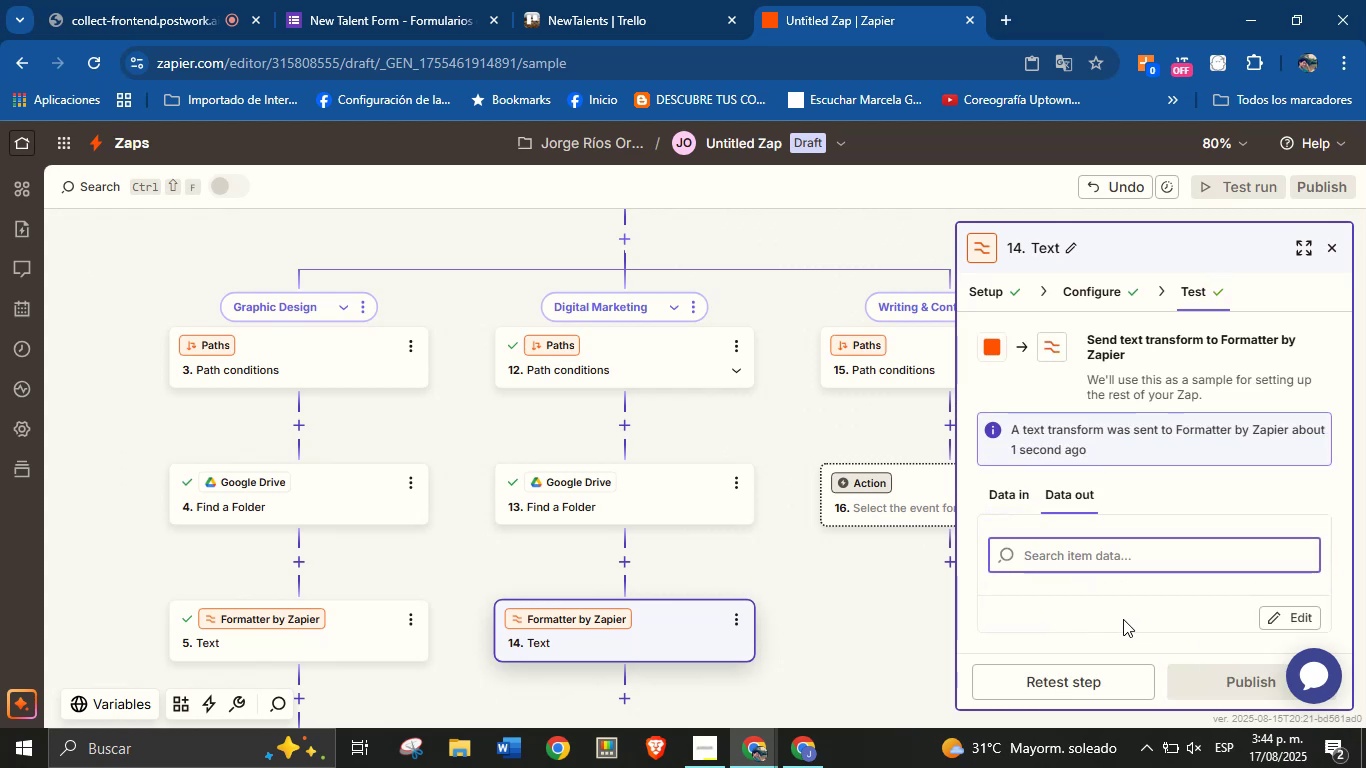 
left_click_drag(start_coordinate=[896, 645], to_coordinate=[863, 564])
 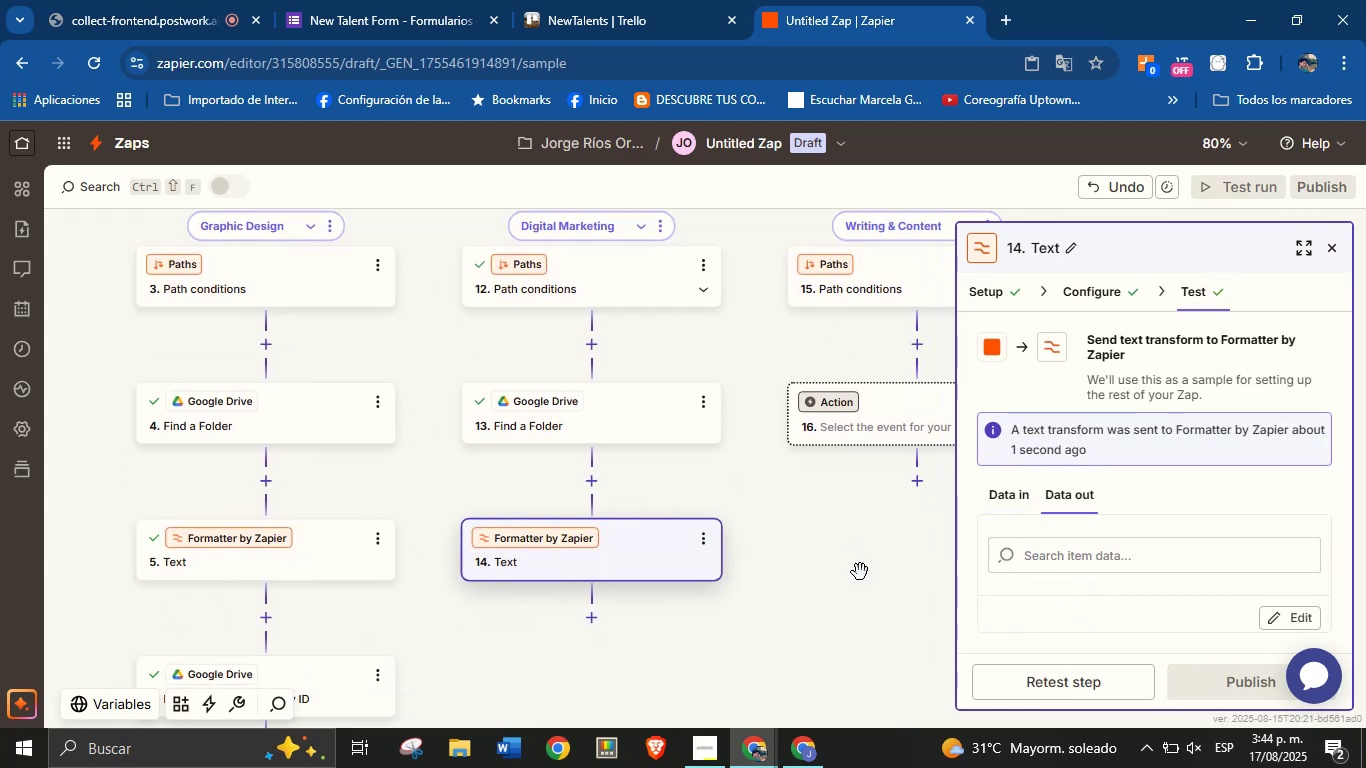 
left_click_drag(start_coordinate=[816, 622], to_coordinate=[823, 537])
 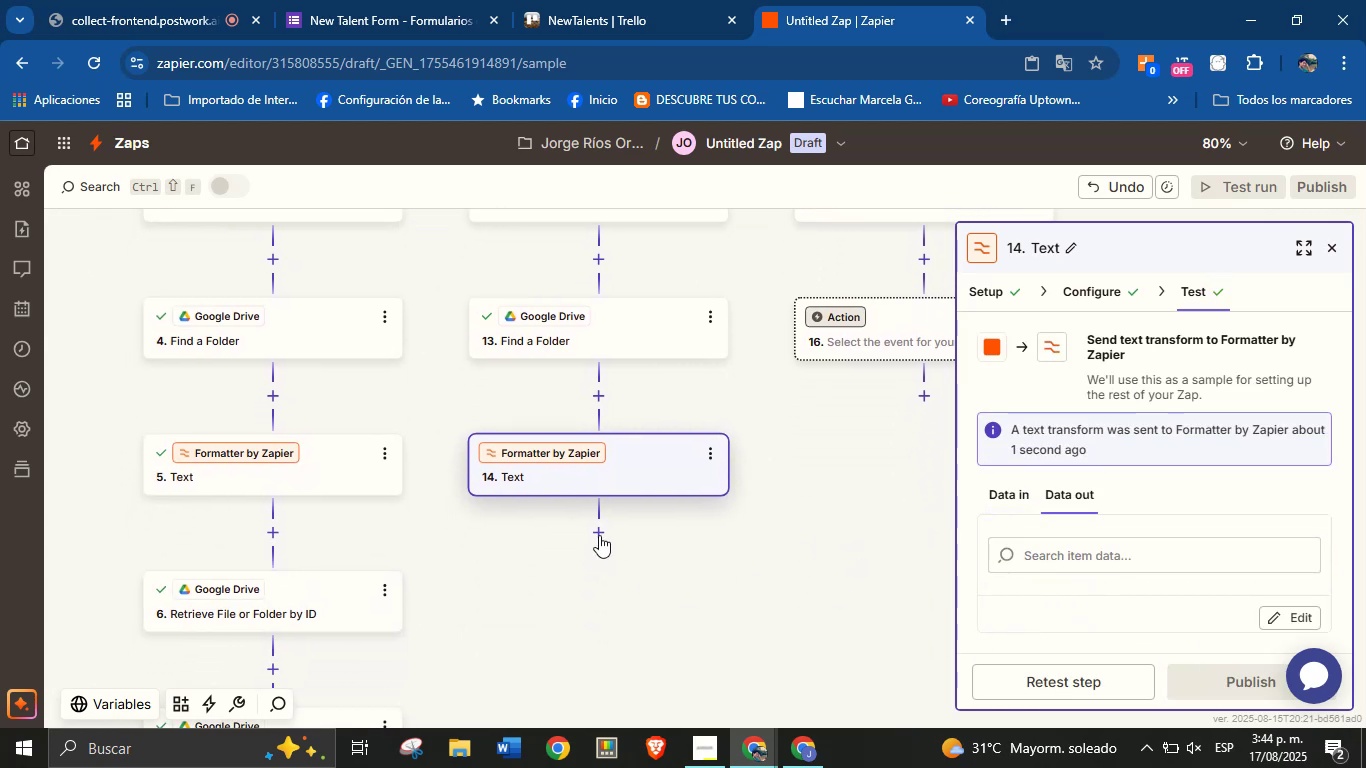 
left_click([596, 529])
 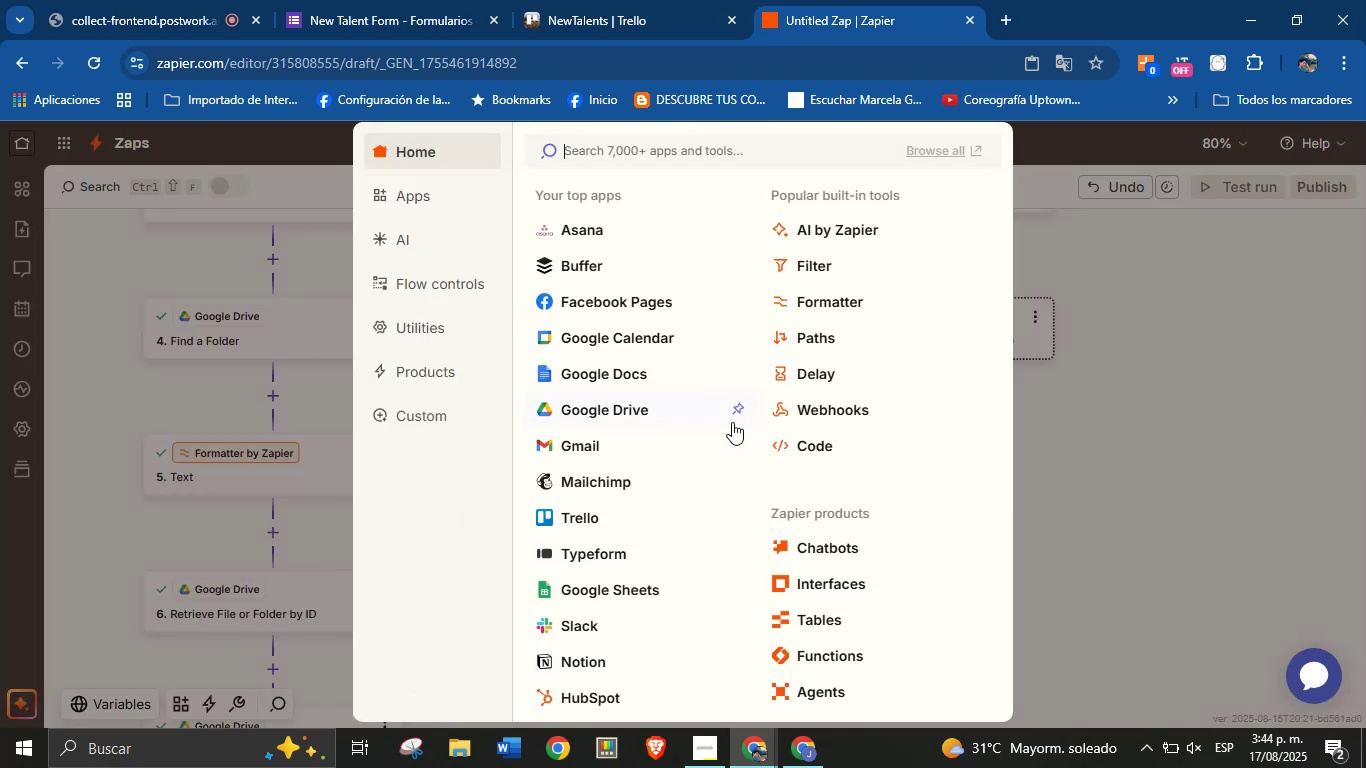 
left_click([626, 405])
 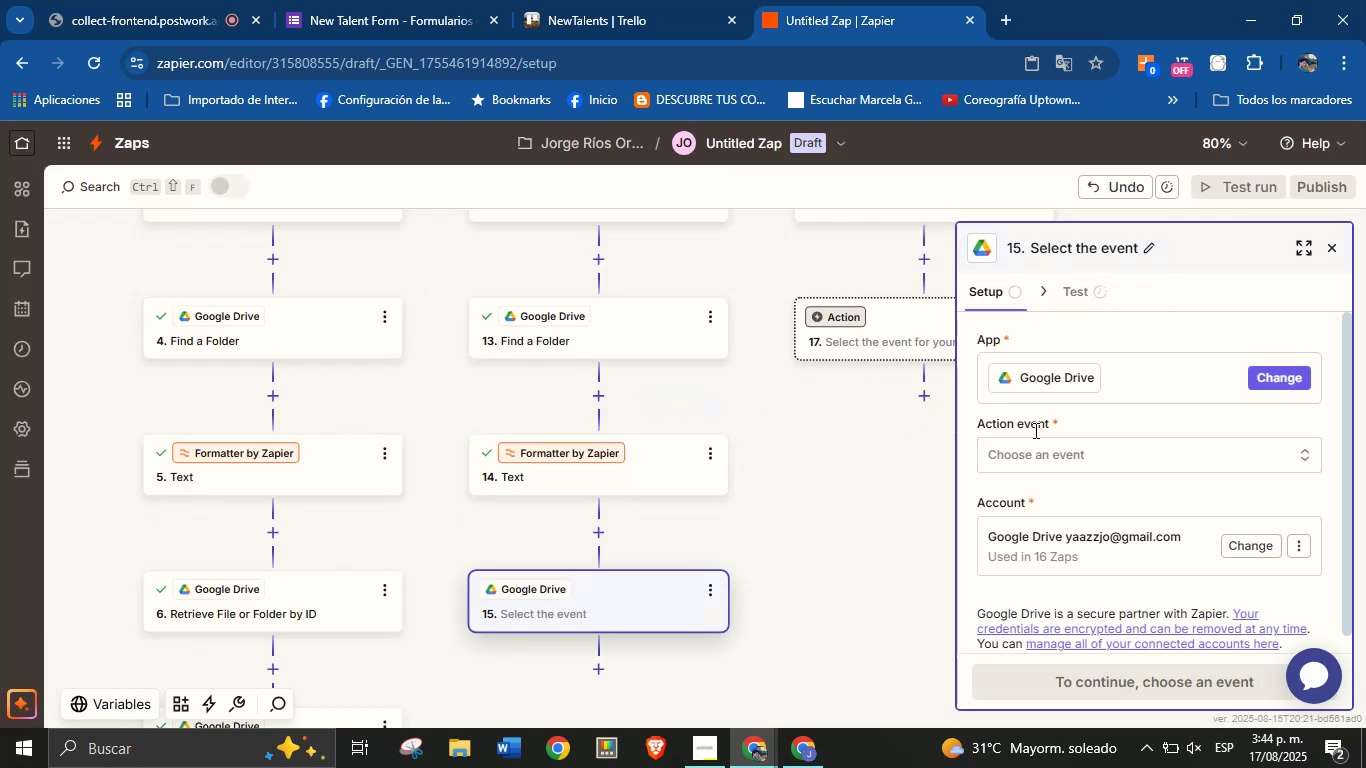 
left_click([1043, 439])
 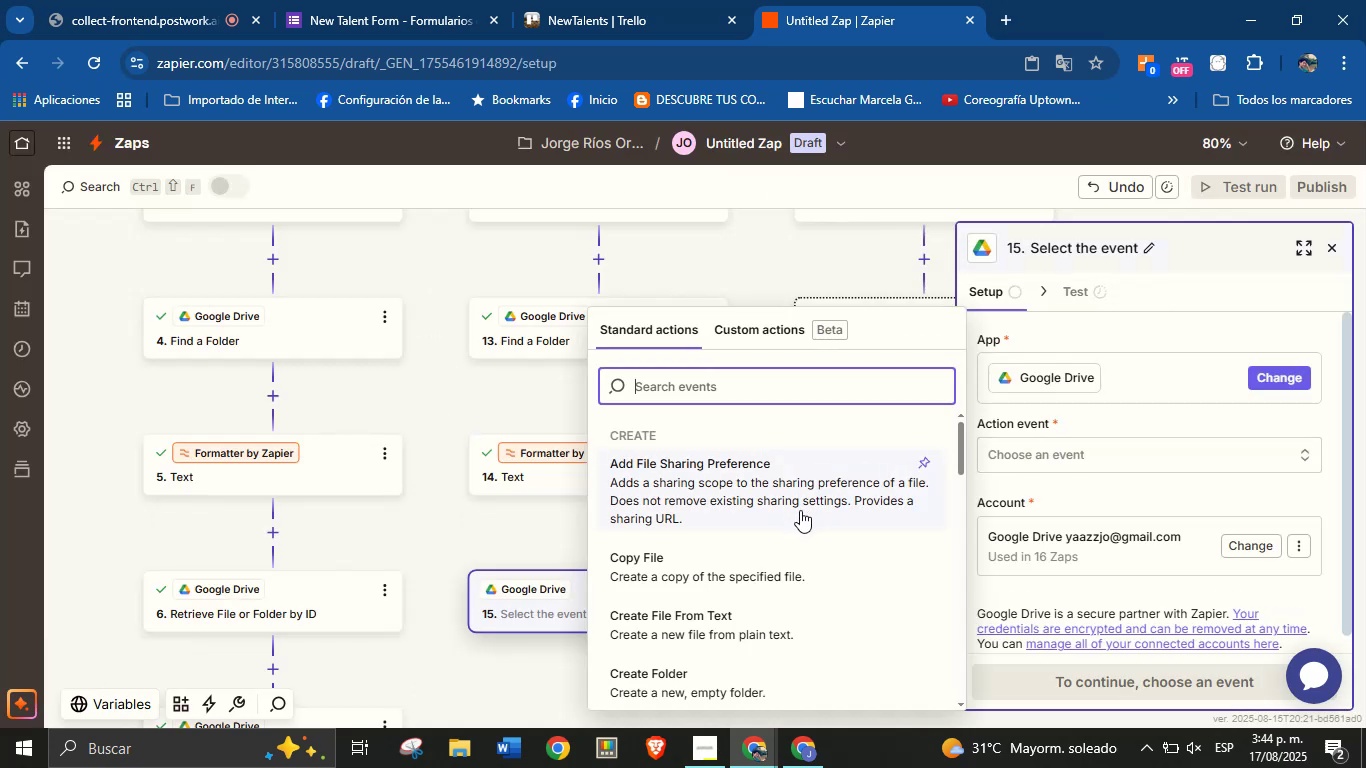 
scroll: coordinate [758, 591], scroll_direction: down, amount: 19.0
 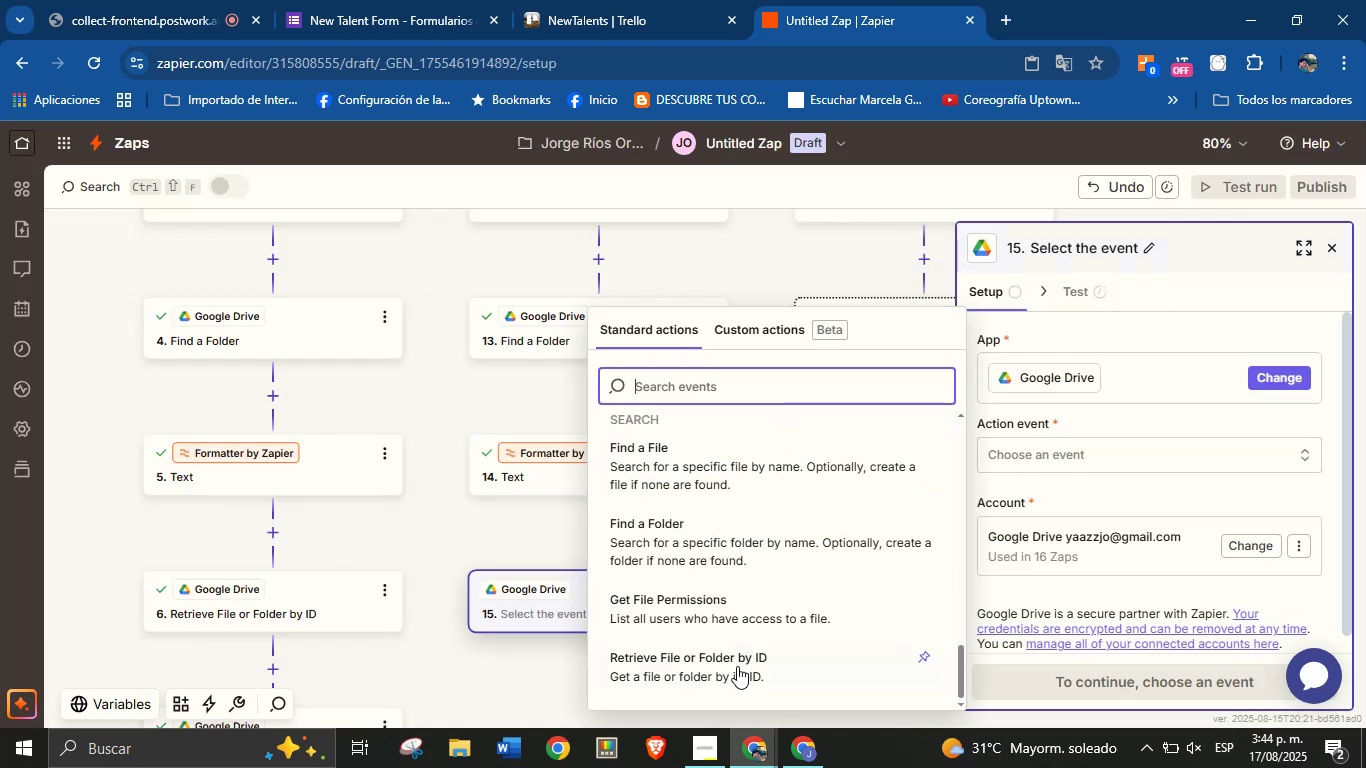 
left_click([737, 666])
 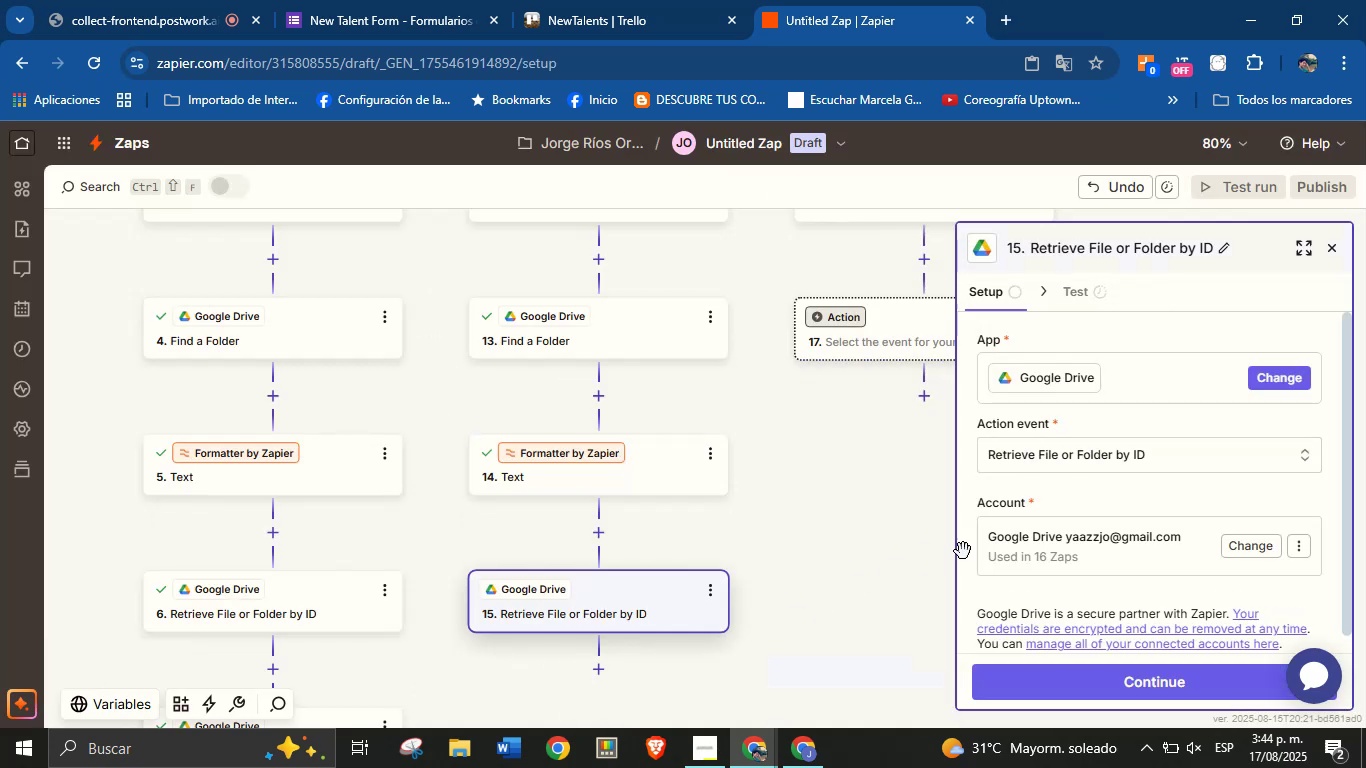 
scroll: coordinate [1105, 534], scroll_direction: down, amount: 3.0
 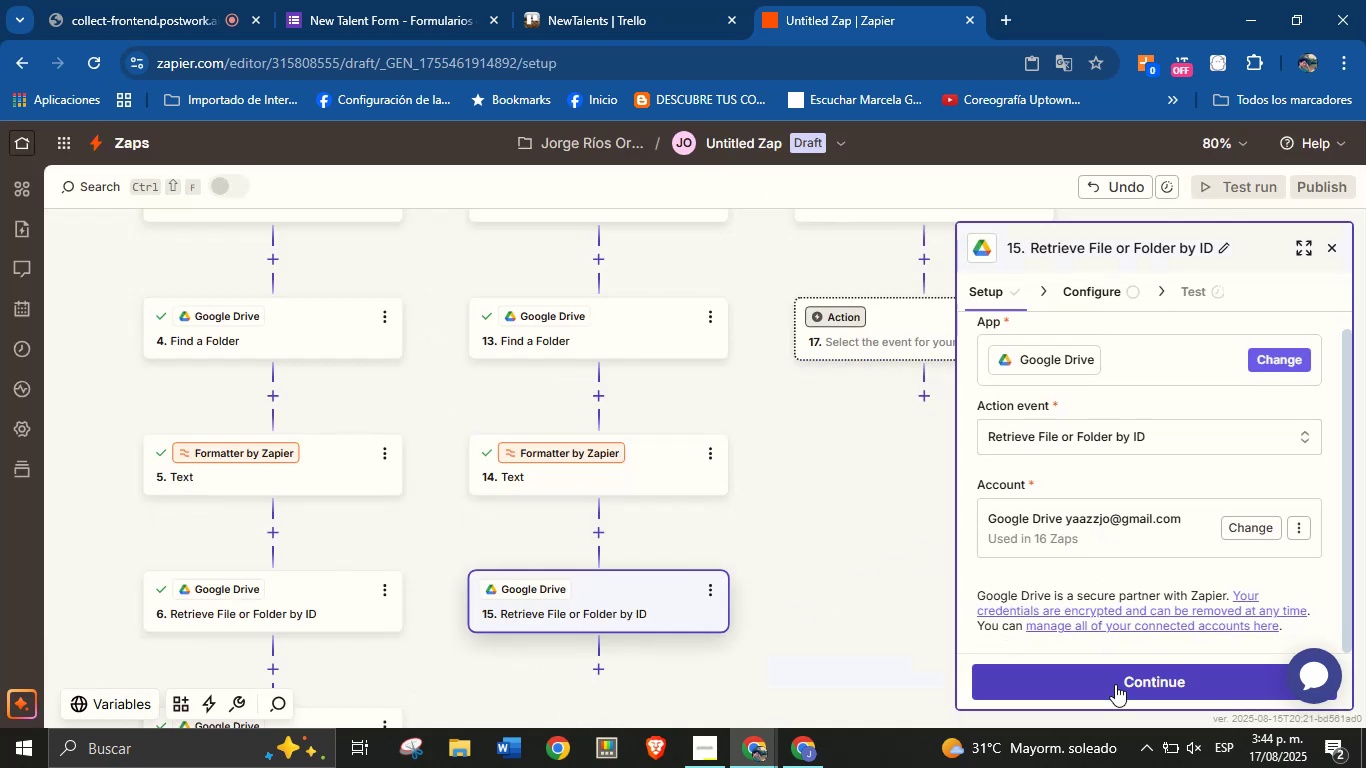 
left_click([1116, 684])
 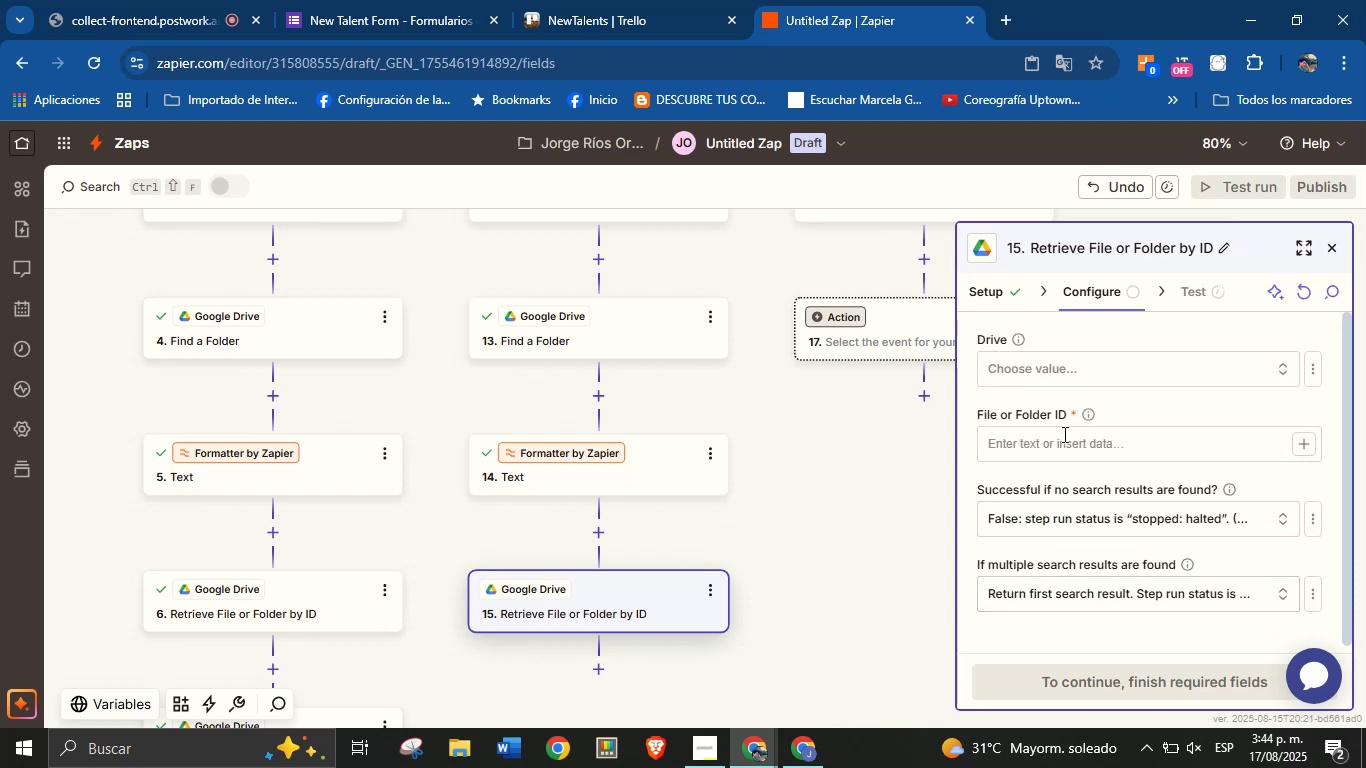 
left_click([1109, 370])
 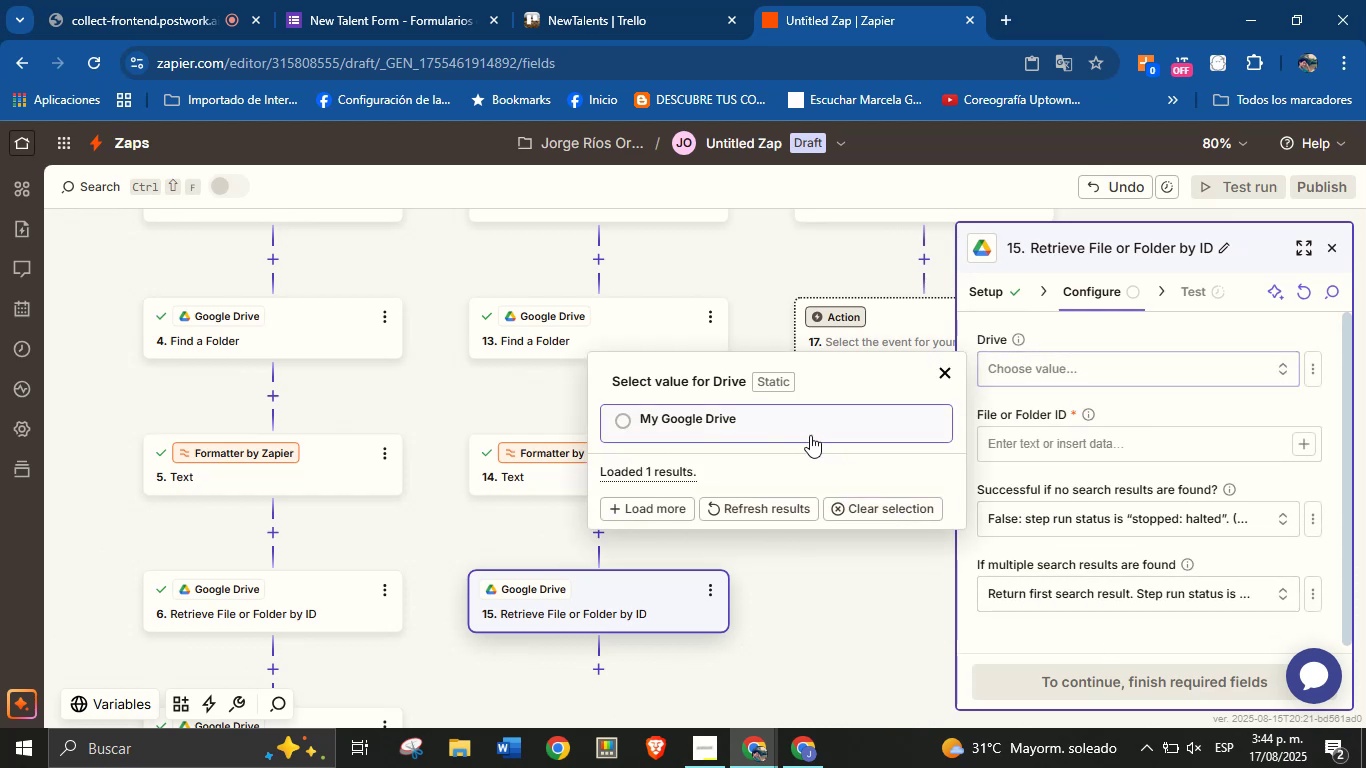 
left_click([798, 430])
 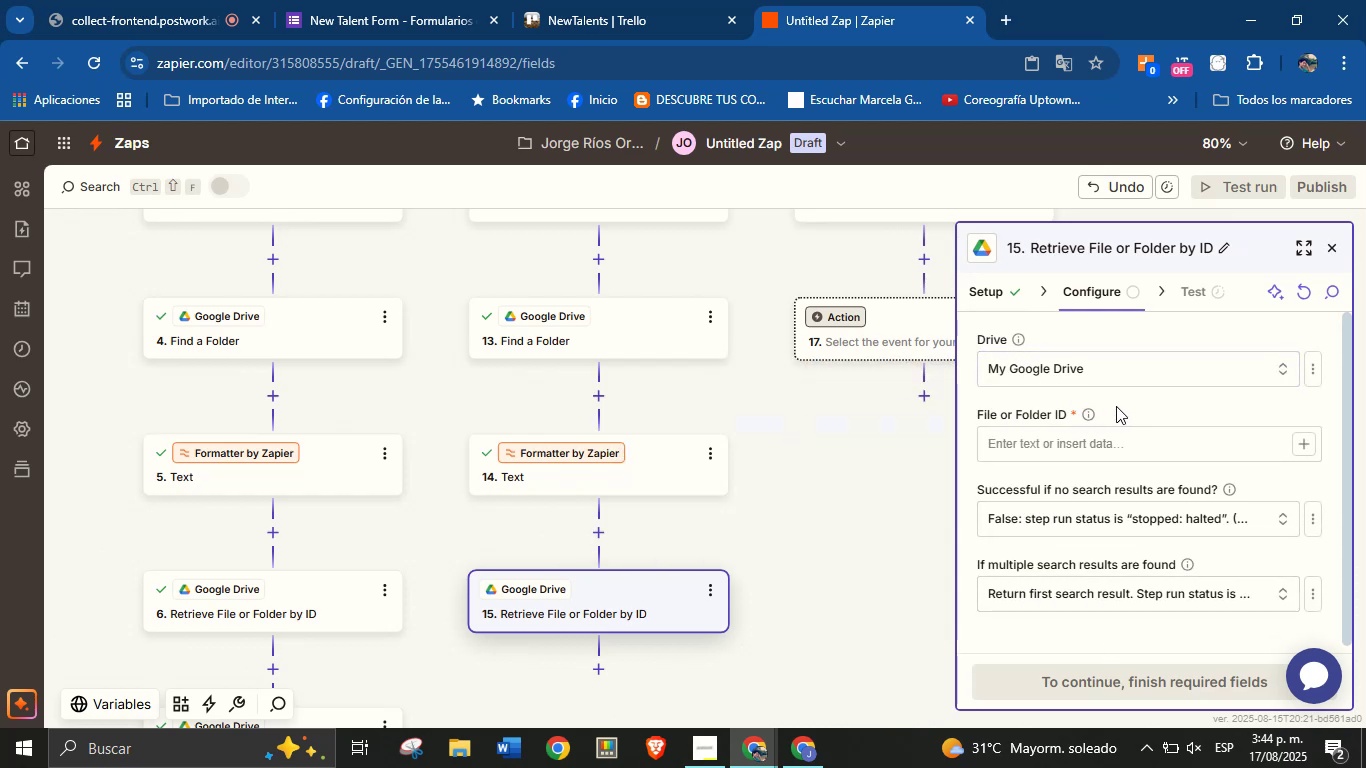 
left_click([1129, 404])
 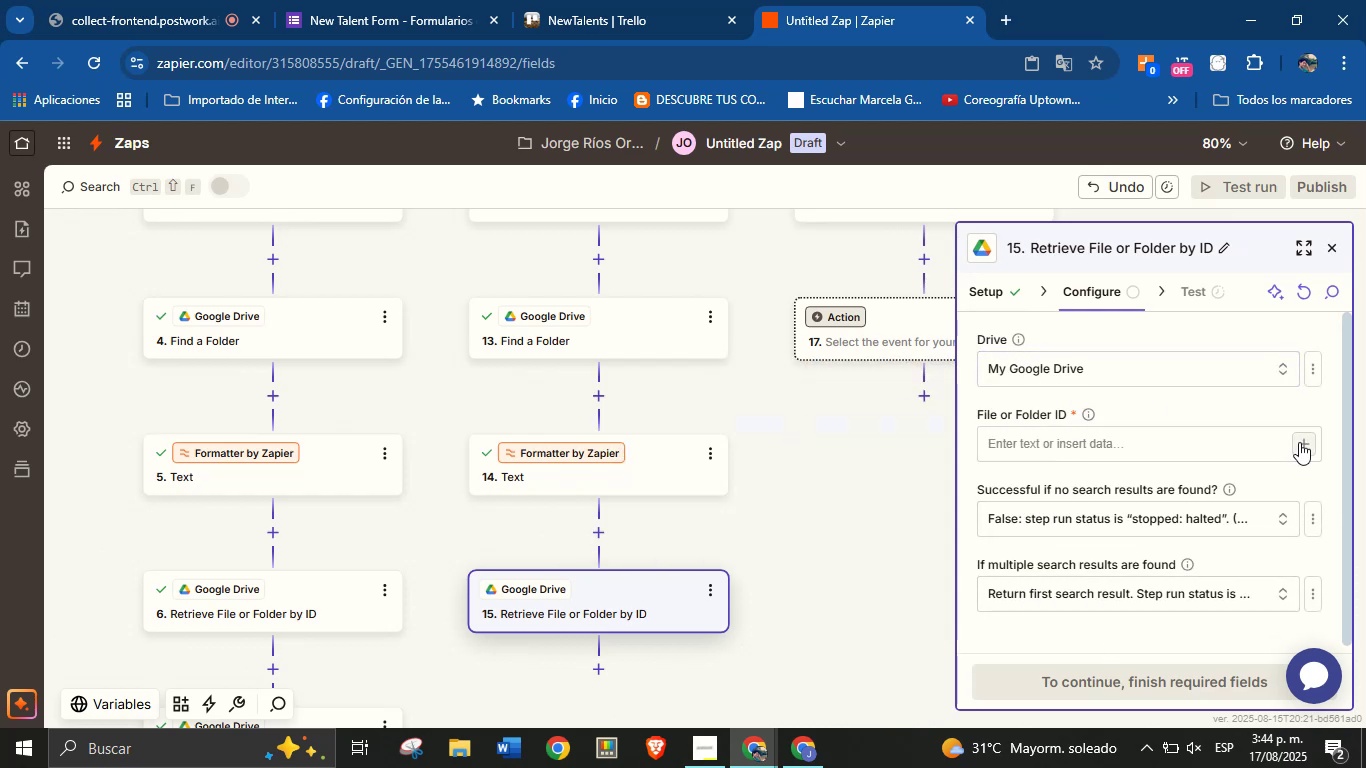 
left_click([1299, 442])
 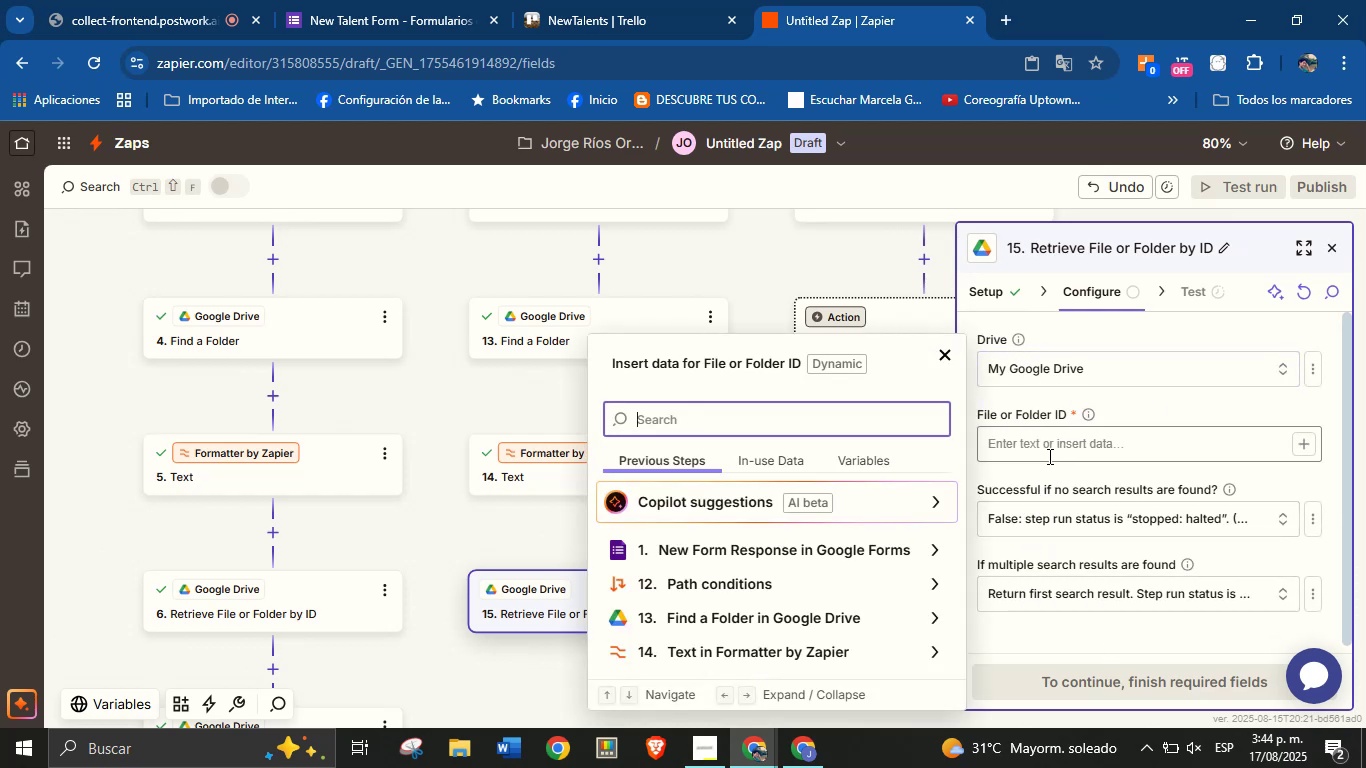 
wait(5.07)
 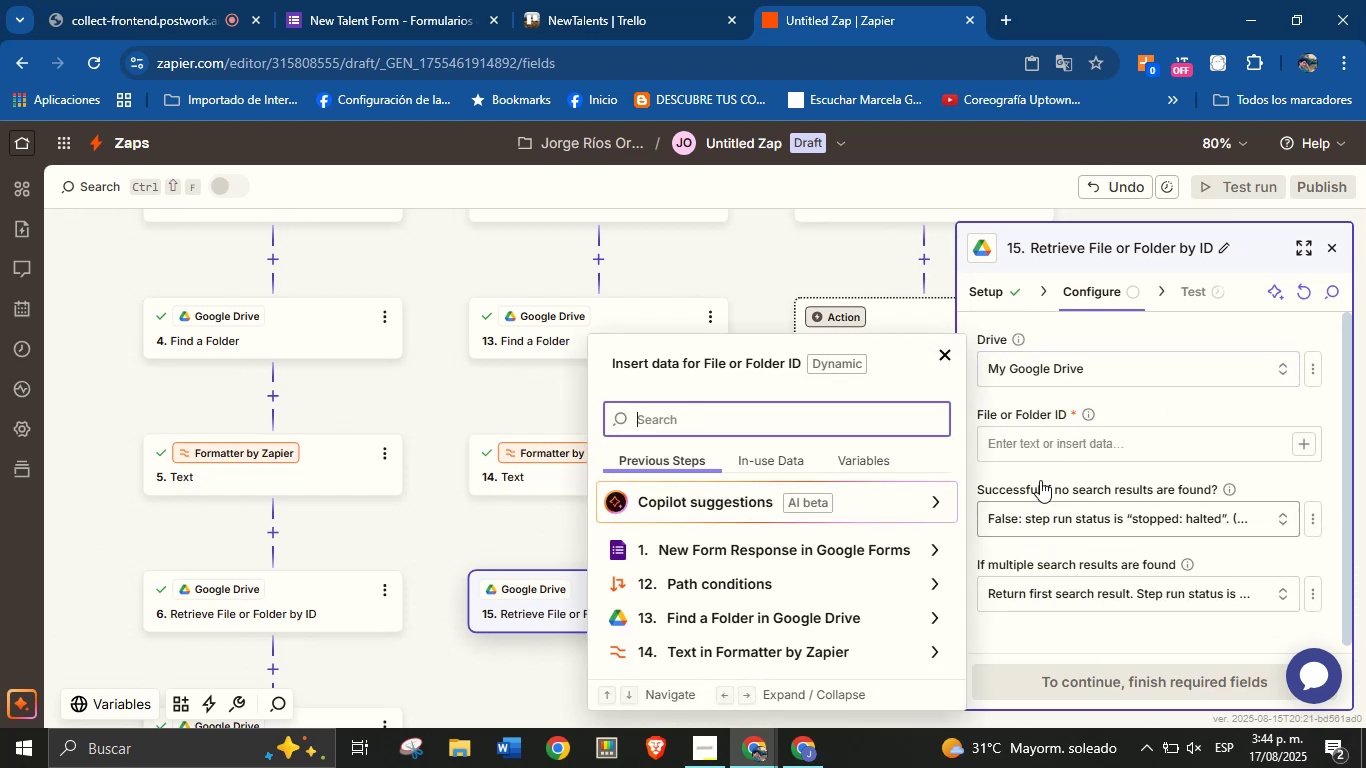 
left_click([939, 646])
 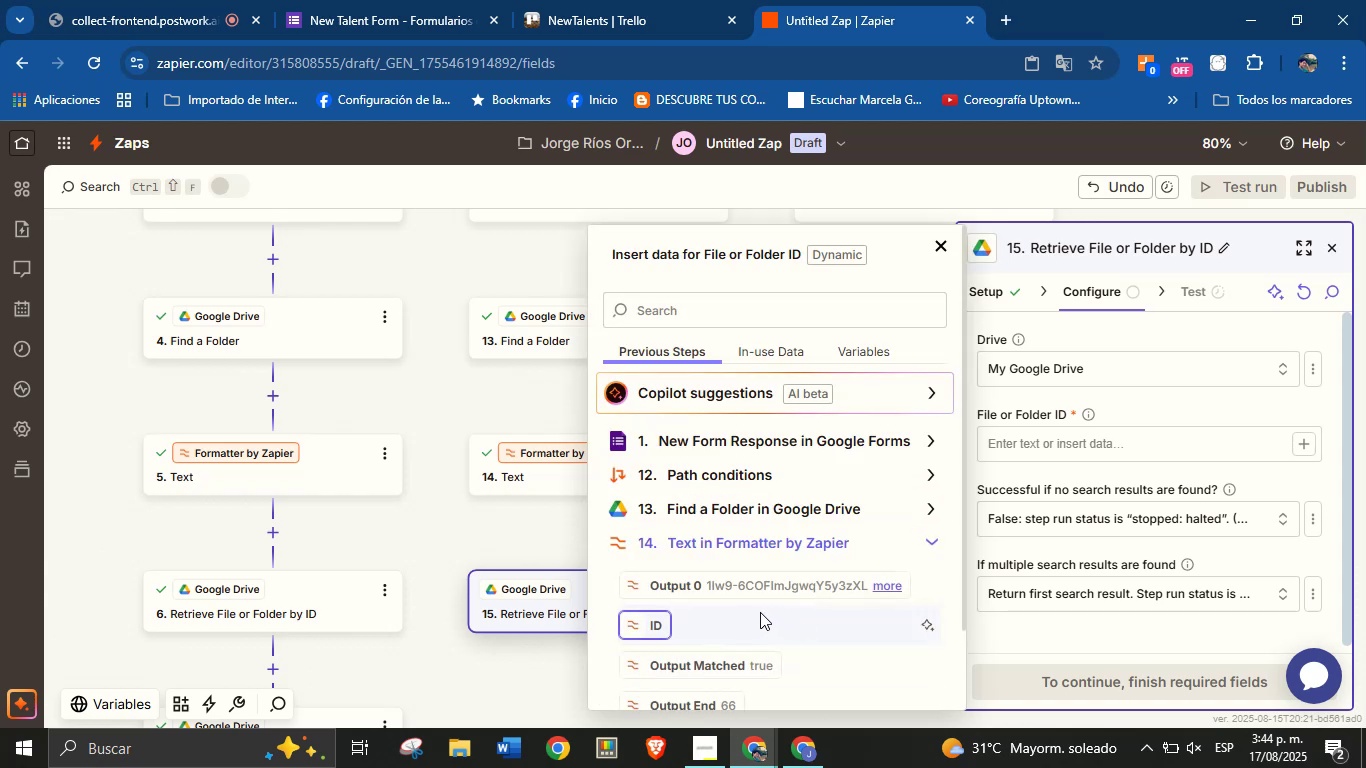 
left_click([758, 588])
 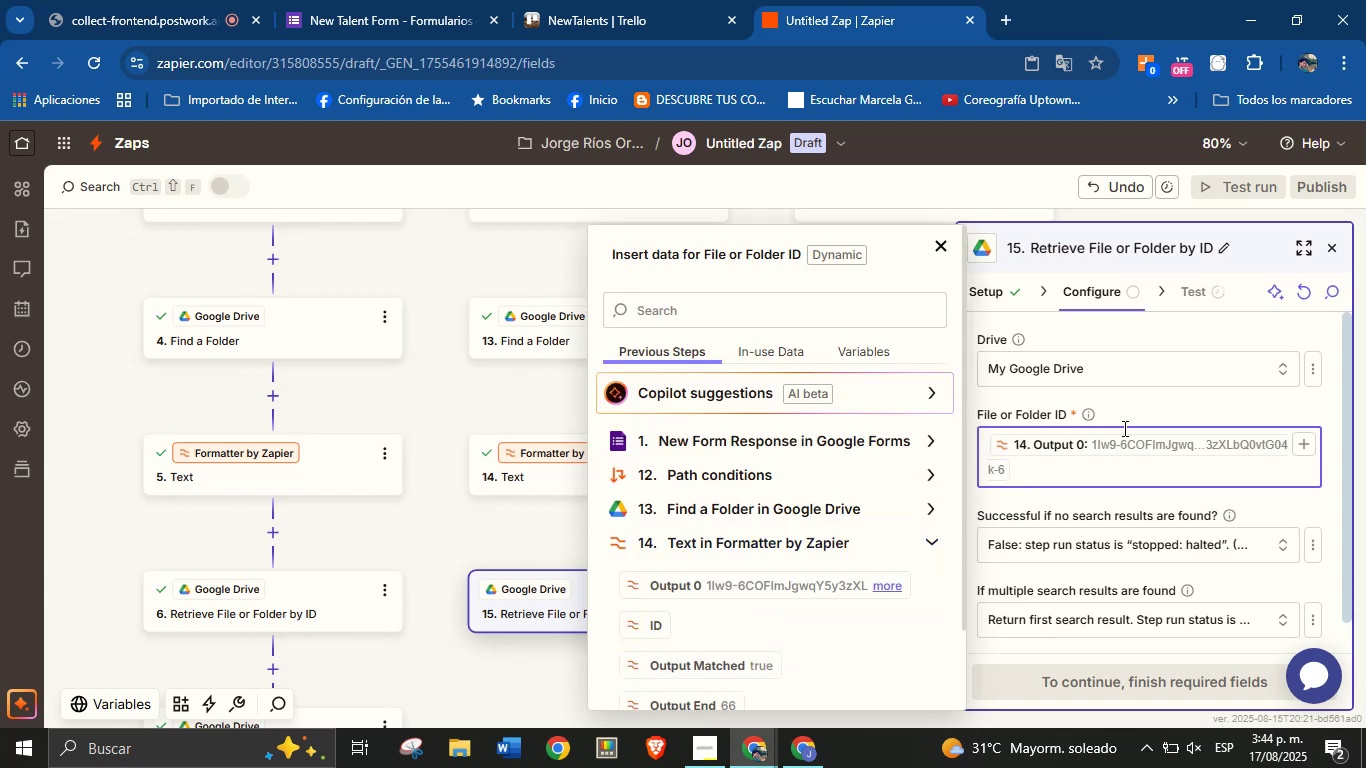 
left_click([1146, 410])
 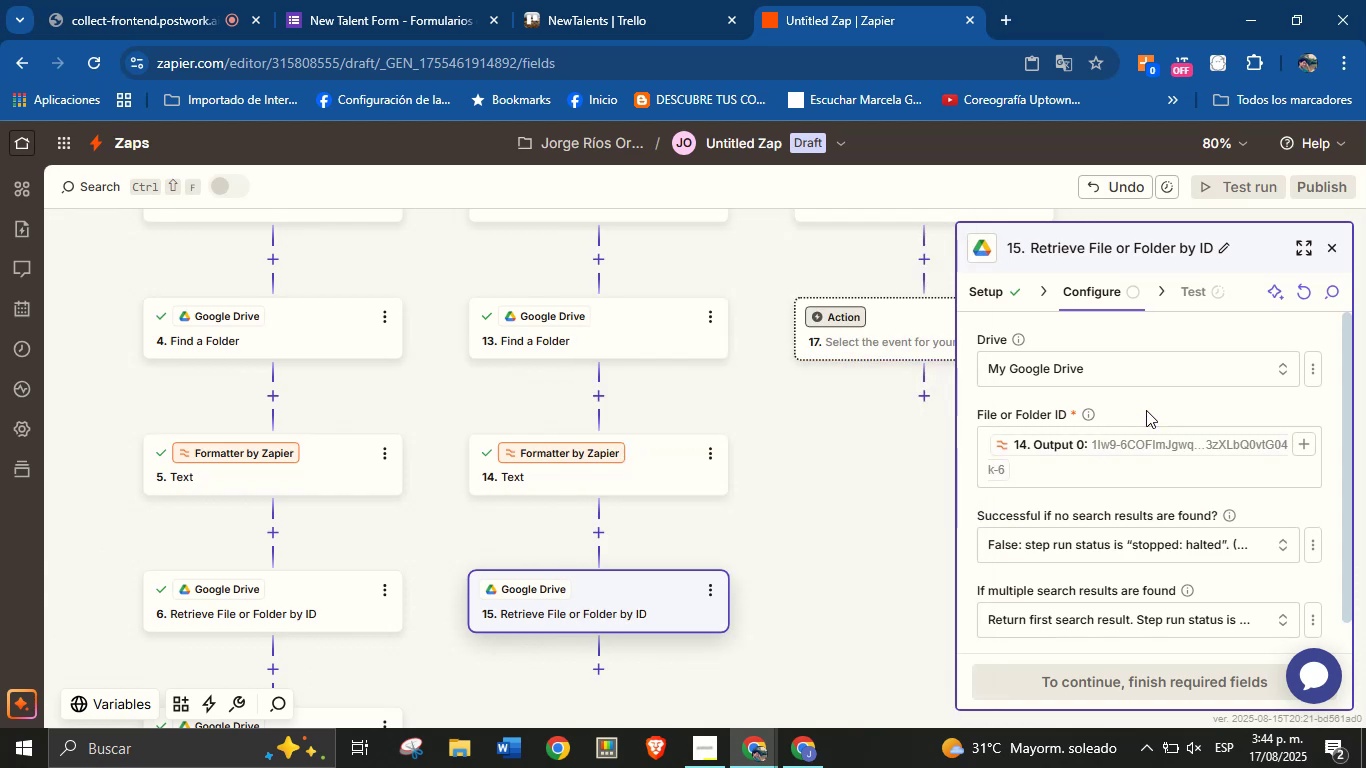 
scroll: coordinate [1146, 427], scroll_direction: down, amount: 2.0
 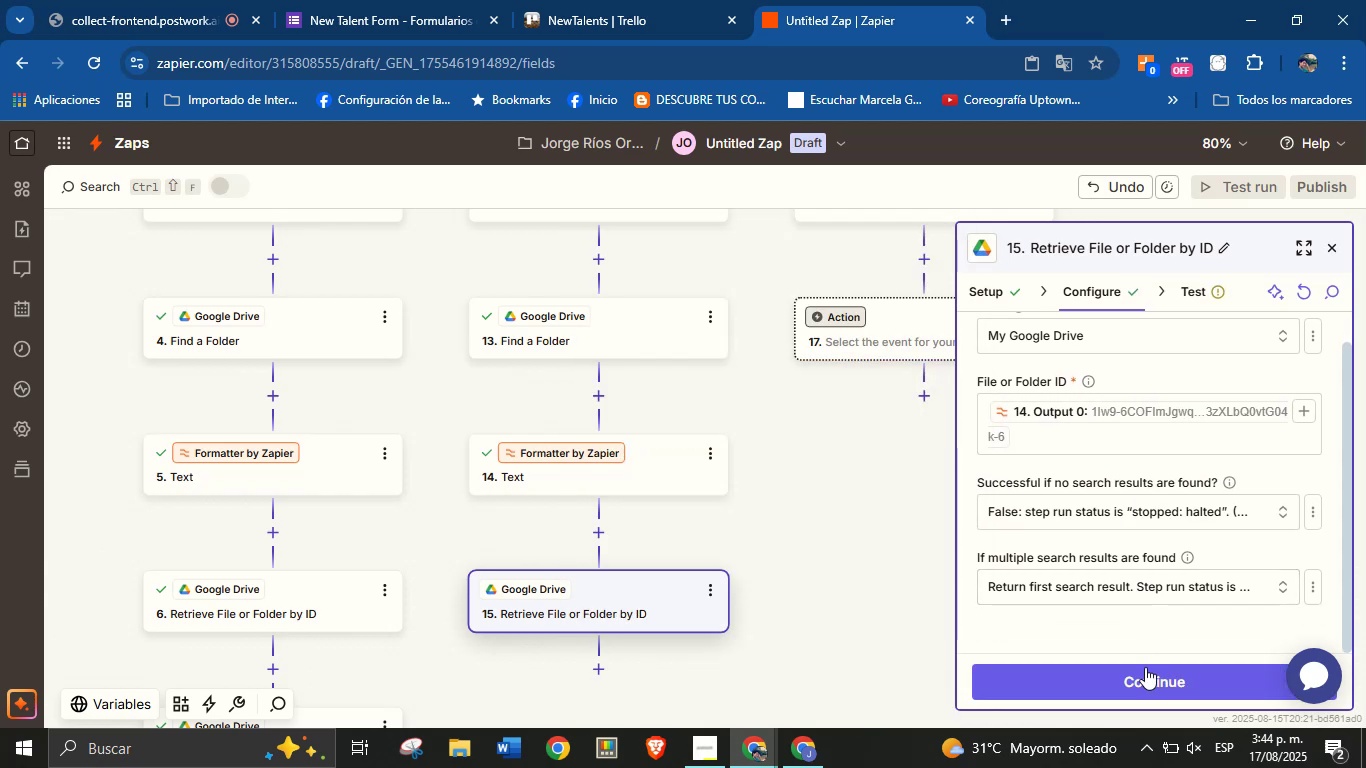 
left_click([1145, 678])
 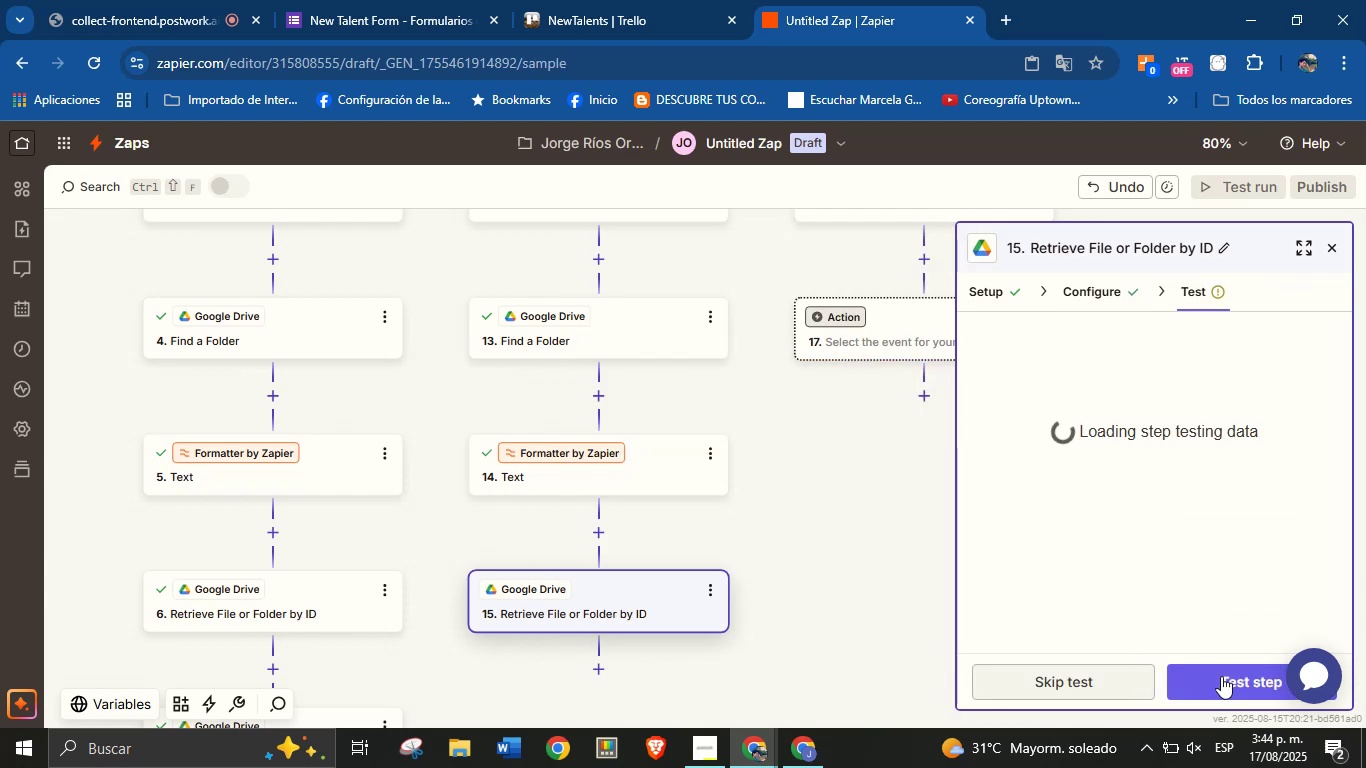 
left_click([1218, 676])
 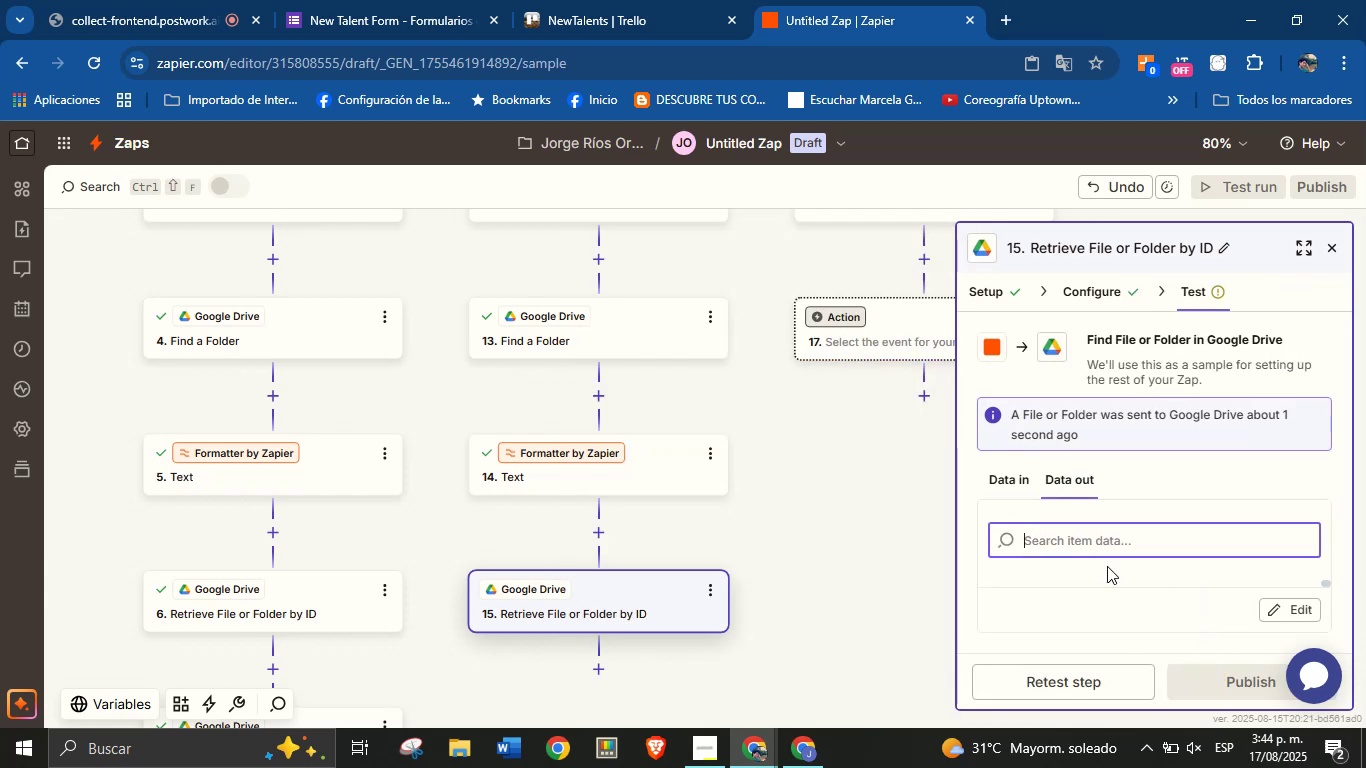 
left_click_drag(start_coordinate=[848, 638], to_coordinate=[830, 561])
 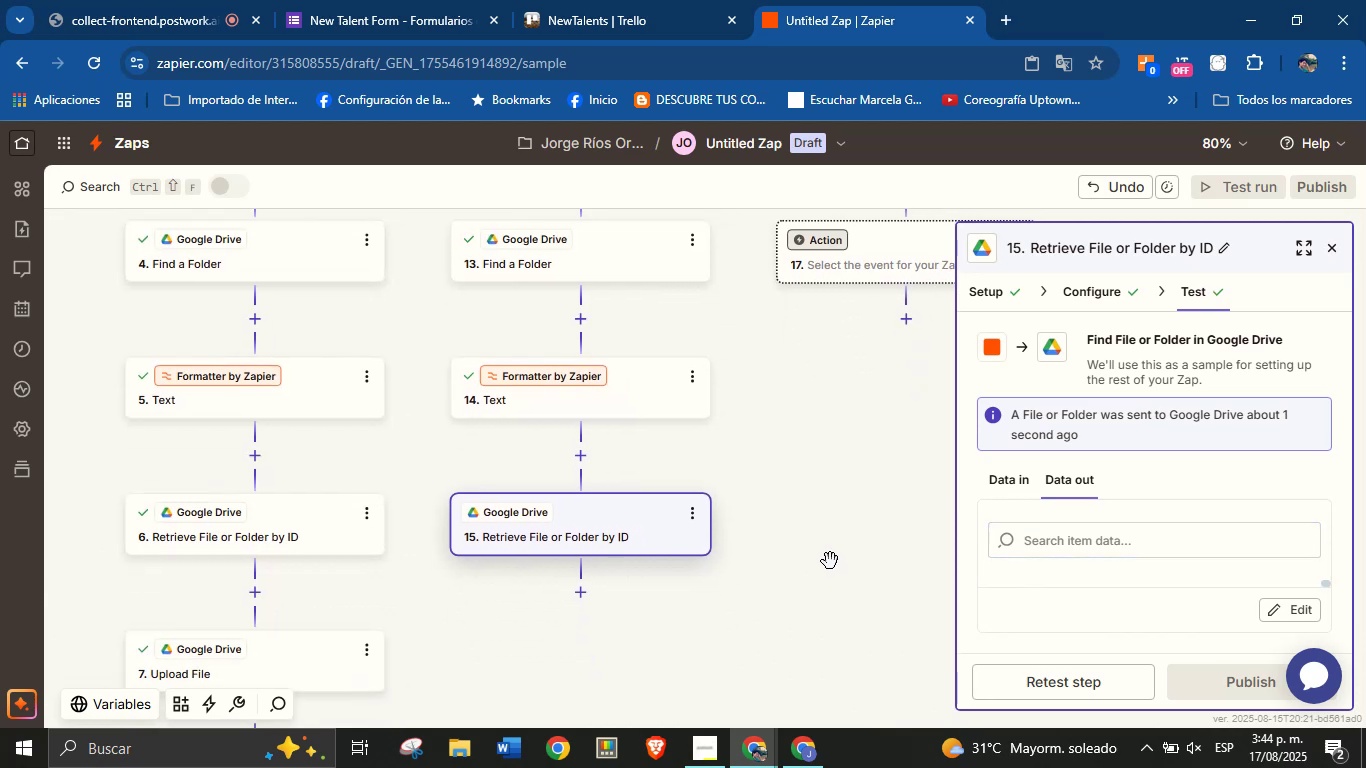 
scroll: coordinate [829, 561], scroll_direction: down, amount: 1.0
 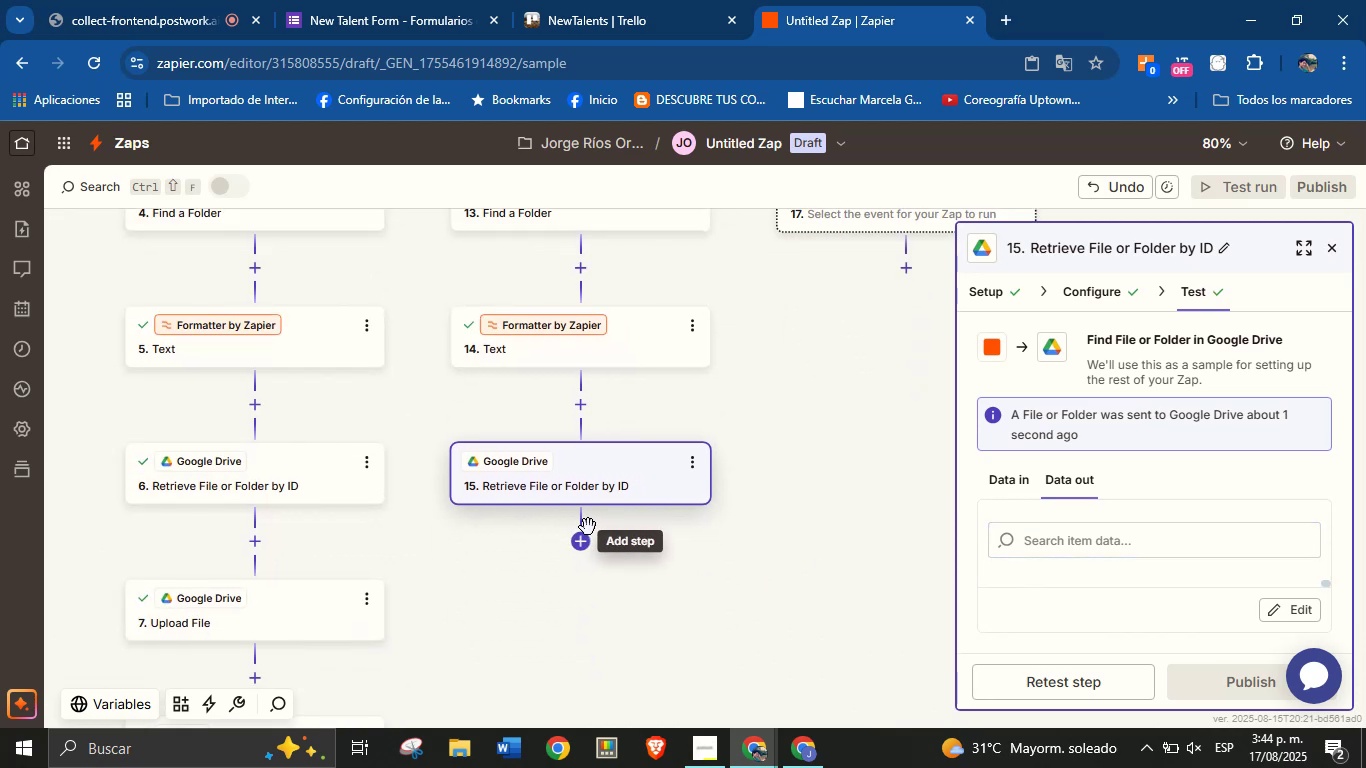 
left_click([578, 538])
 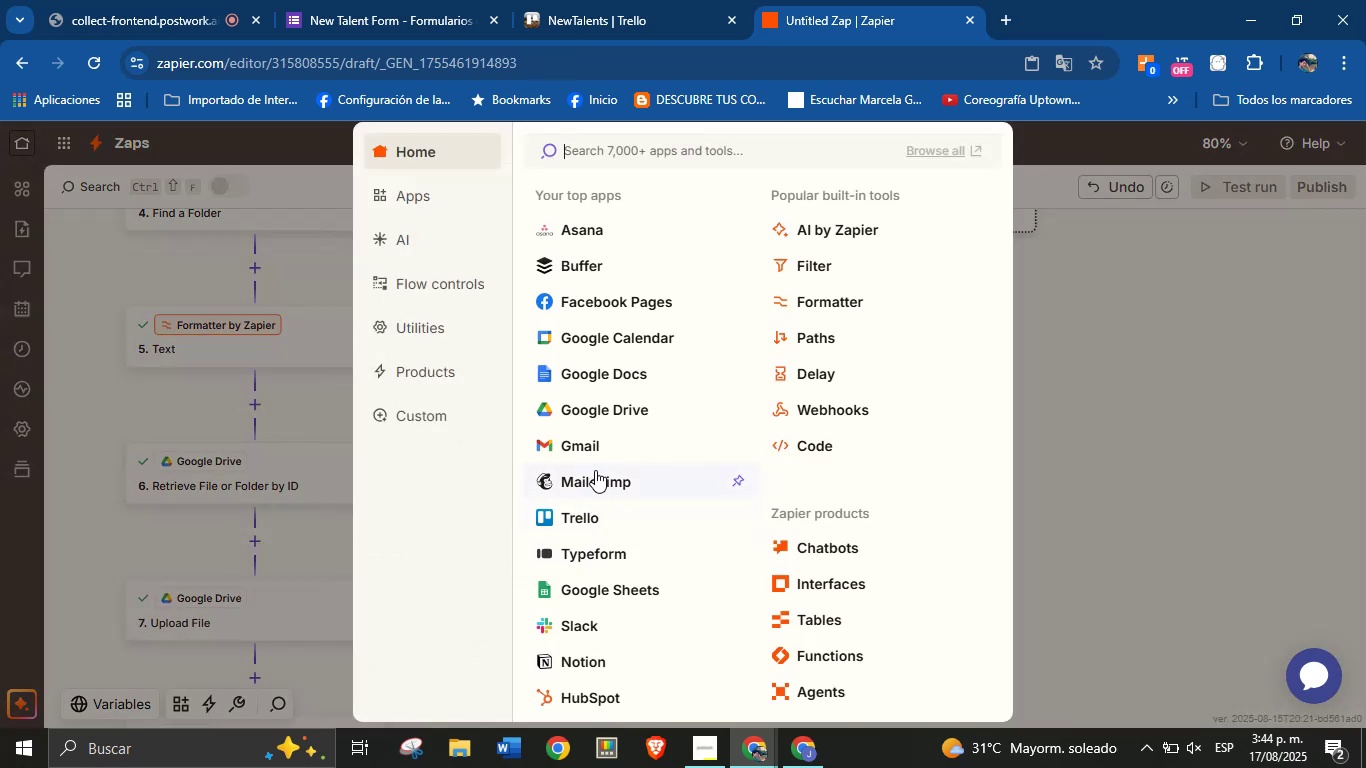 
wait(5.08)
 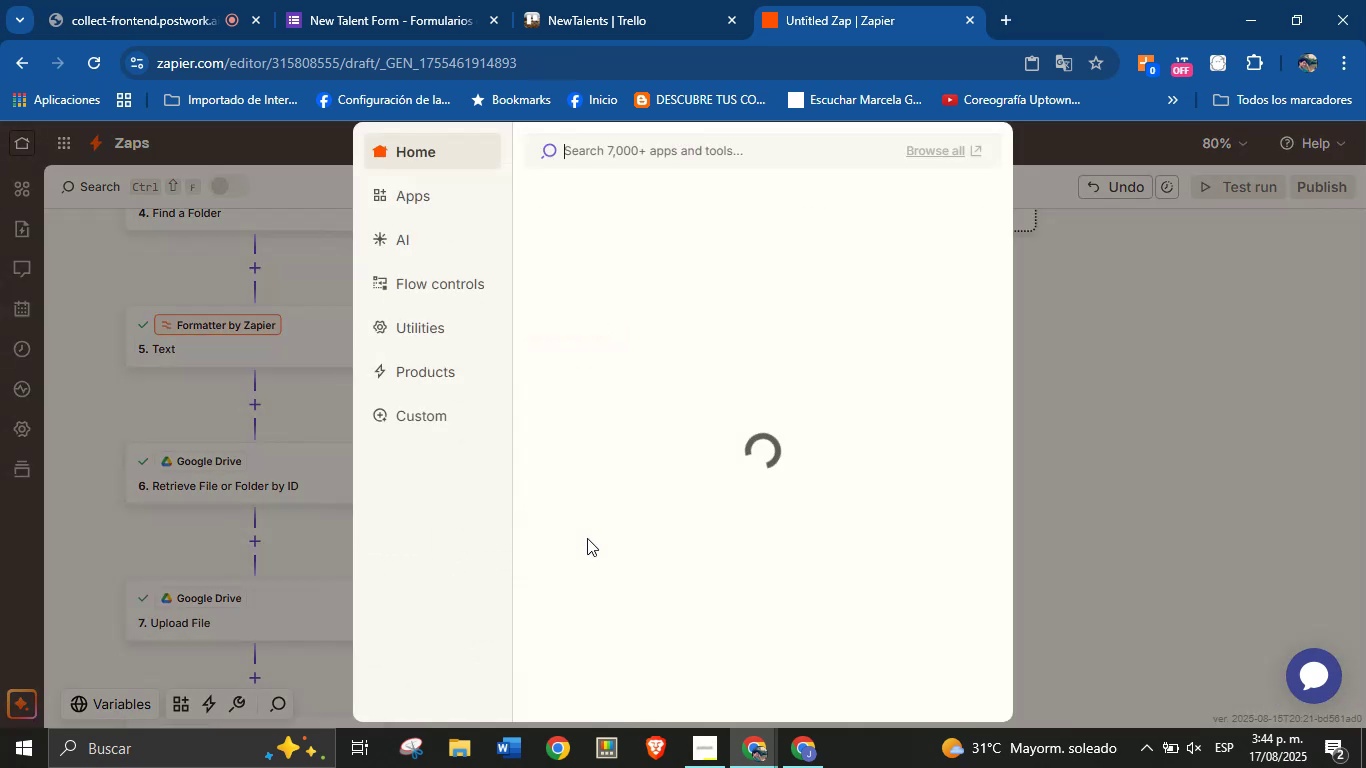 
left_click([598, 414])
 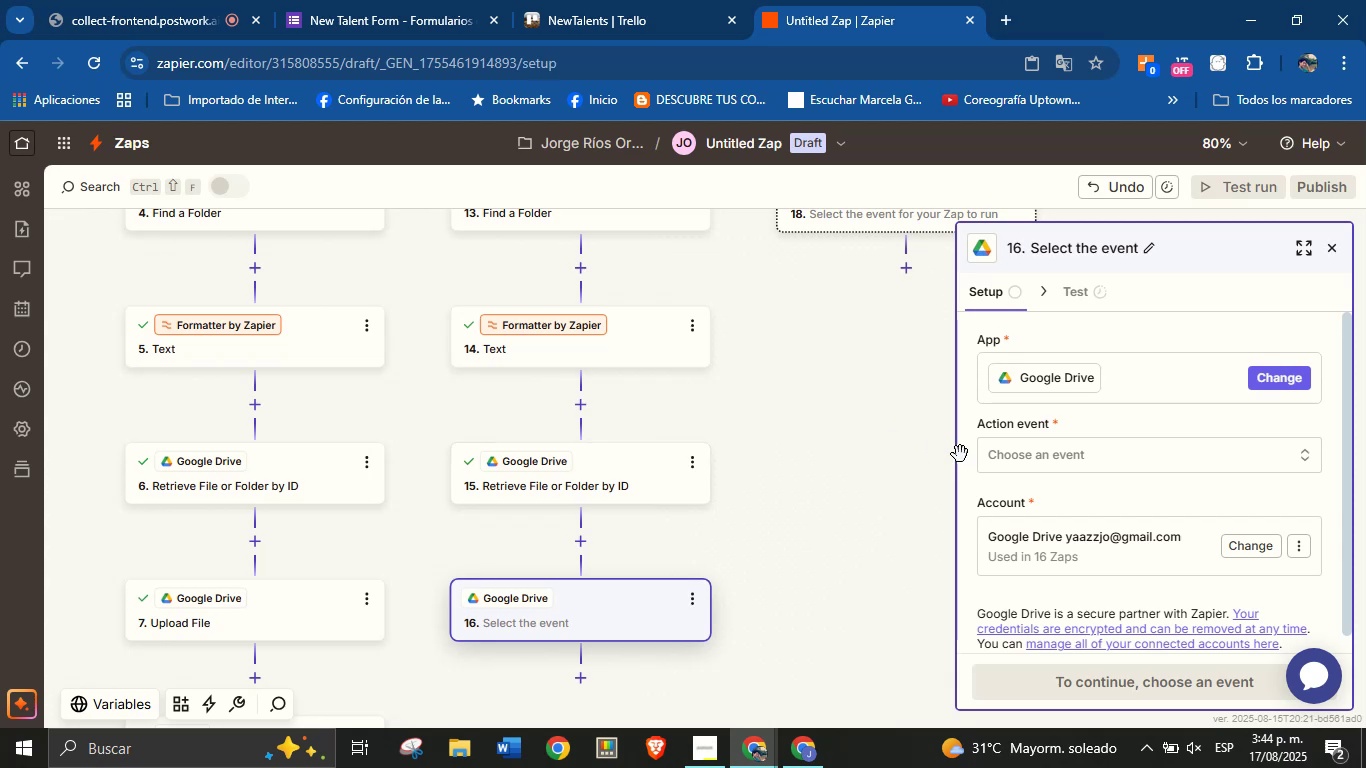 
left_click([1023, 439])
 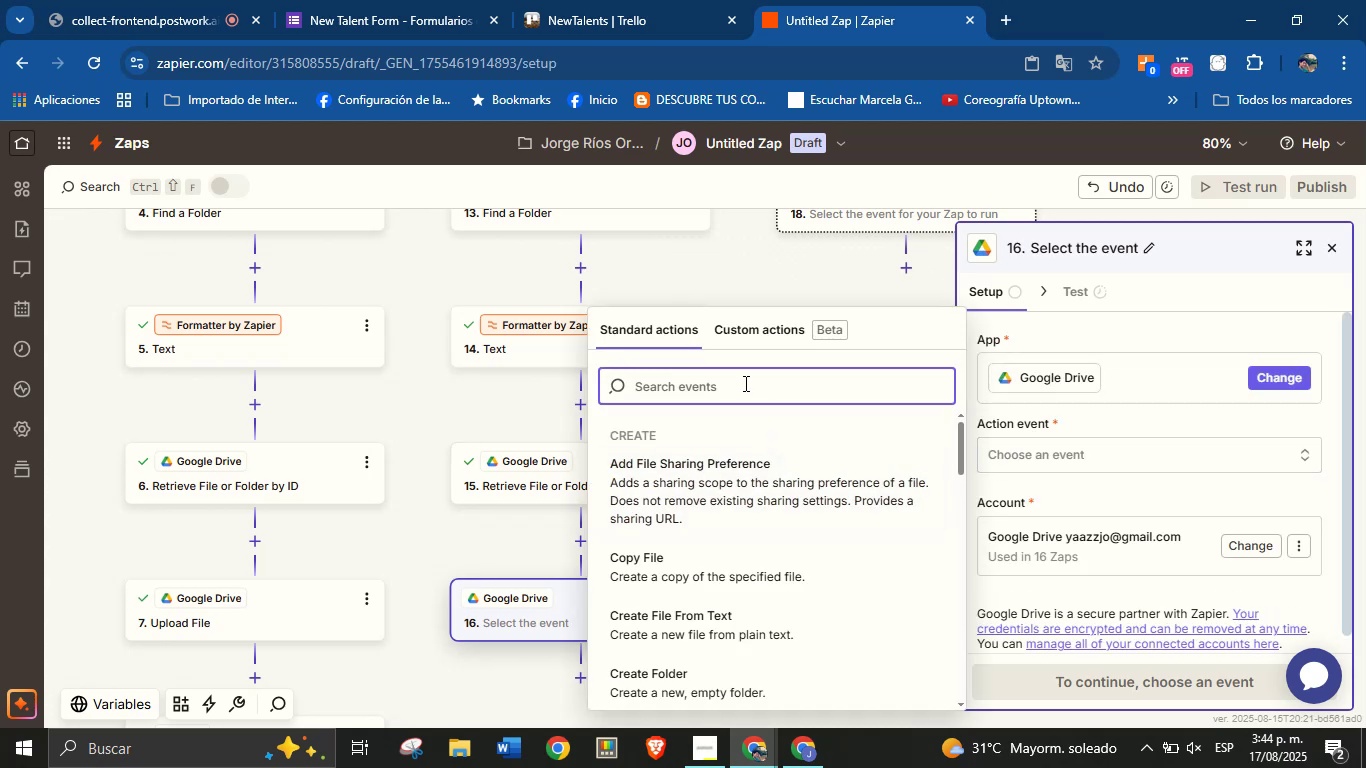 
scroll: coordinate [756, 529], scroll_direction: down, amount: 1.0
 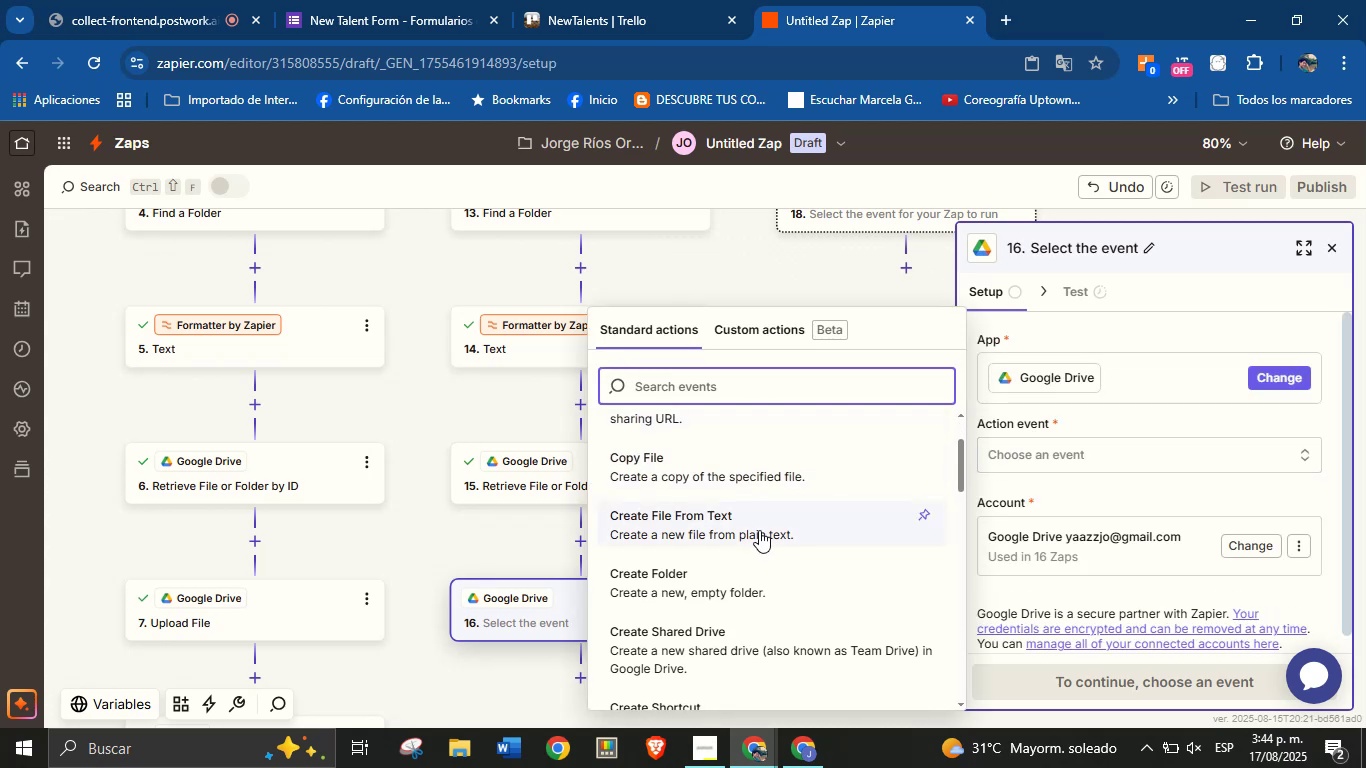 
scroll: coordinate [759, 530], scroll_direction: up, amount: 3.0
 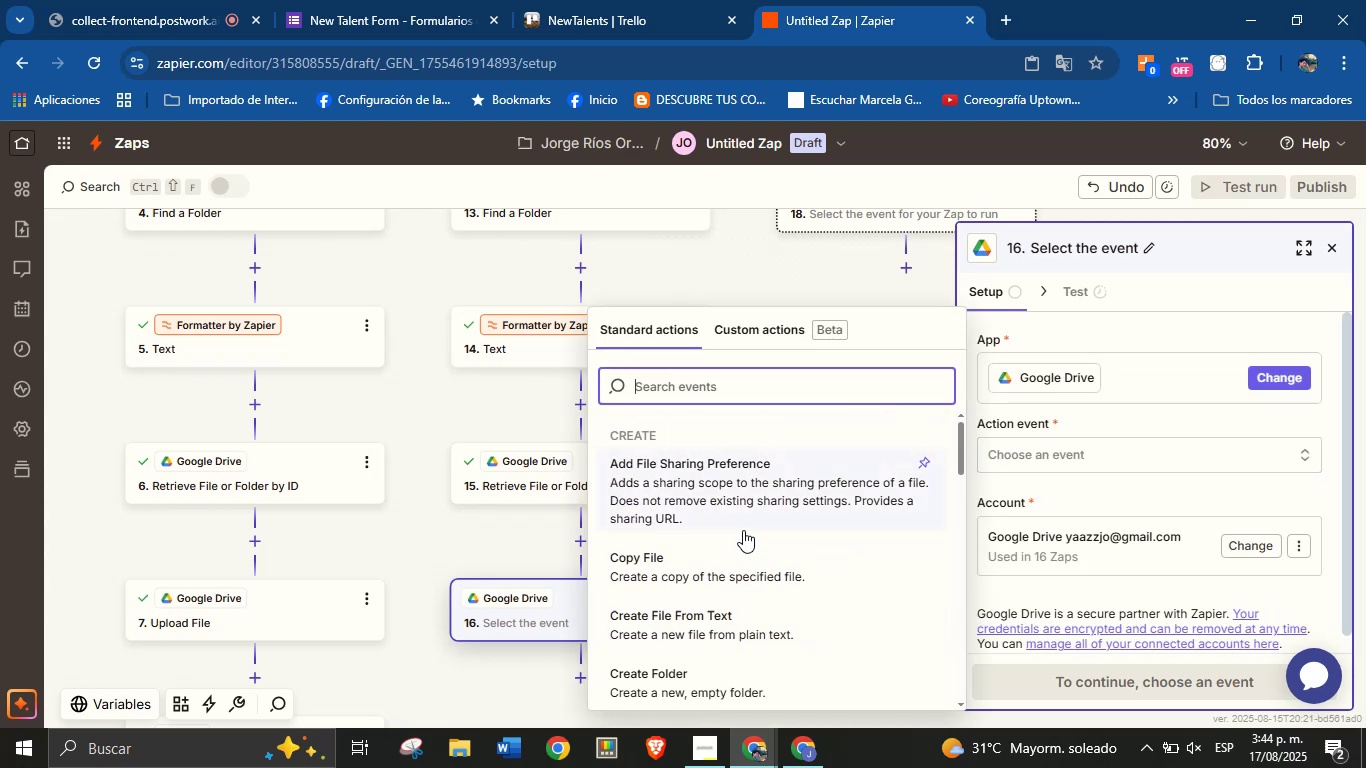 
type(upl)
 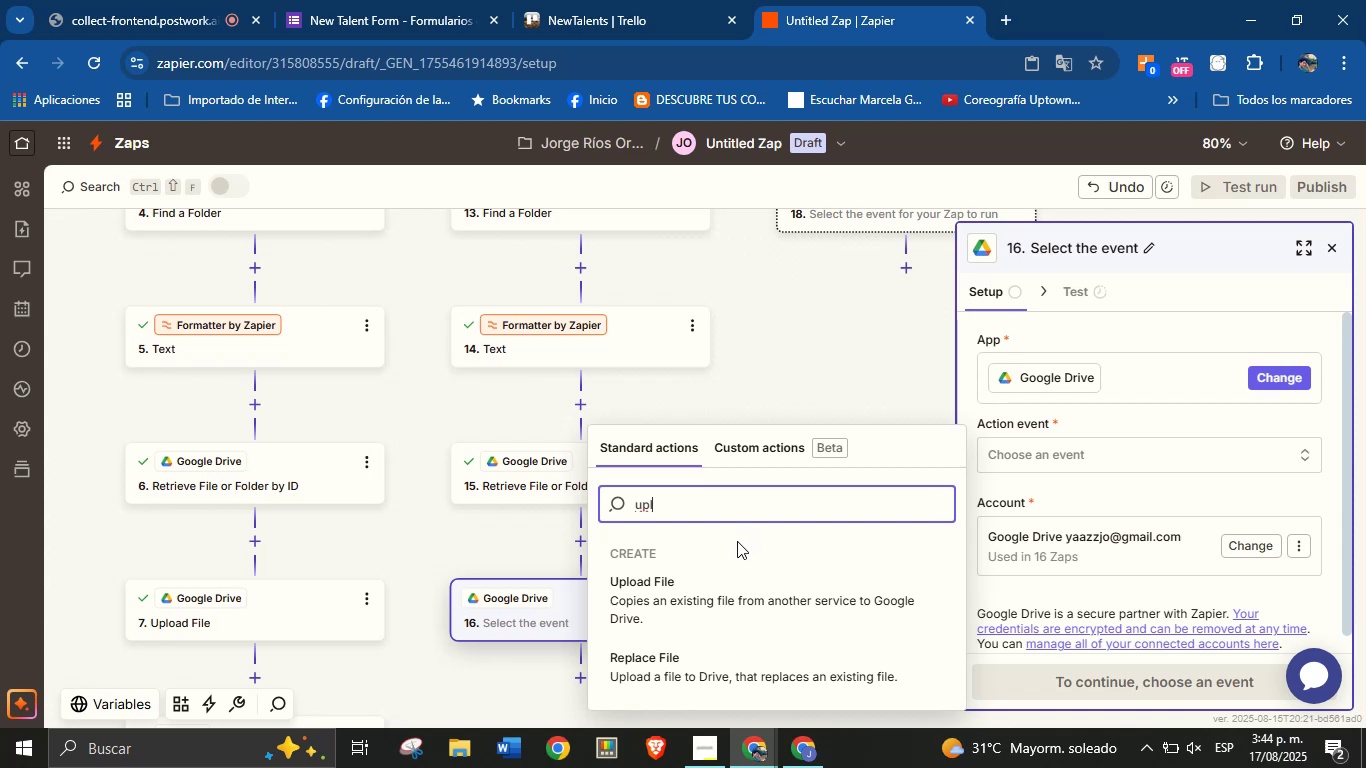 
left_click([720, 593])
 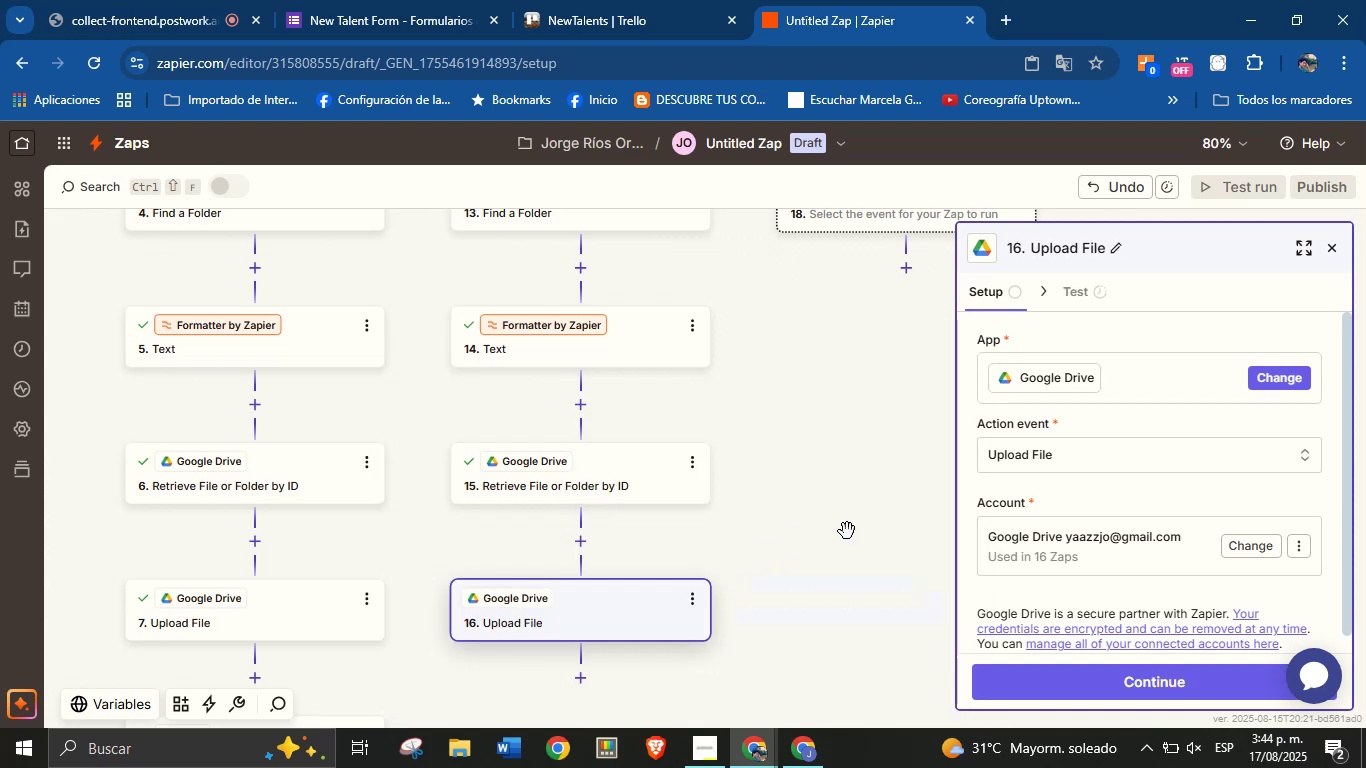 
scroll: coordinate [1046, 513], scroll_direction: down, amount: 2.0
 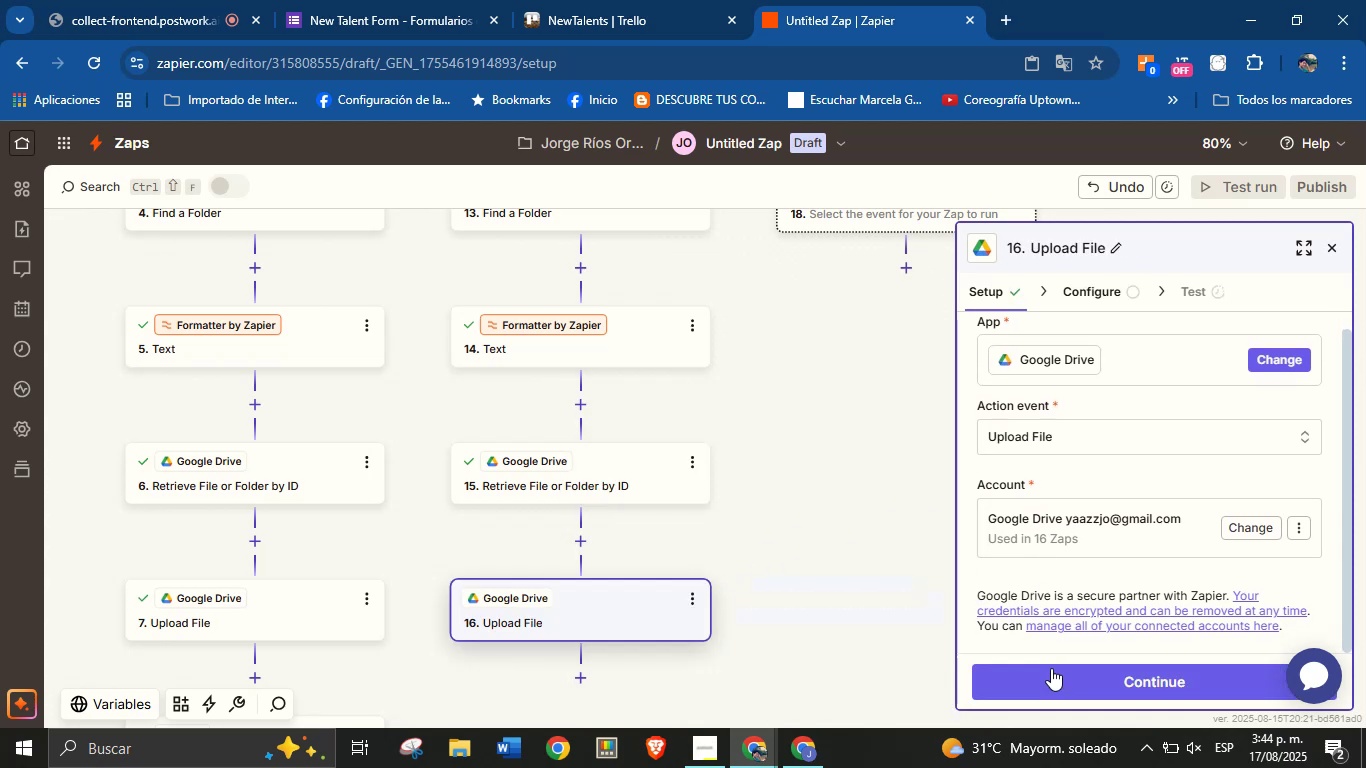 
left_click([1052, 672])
 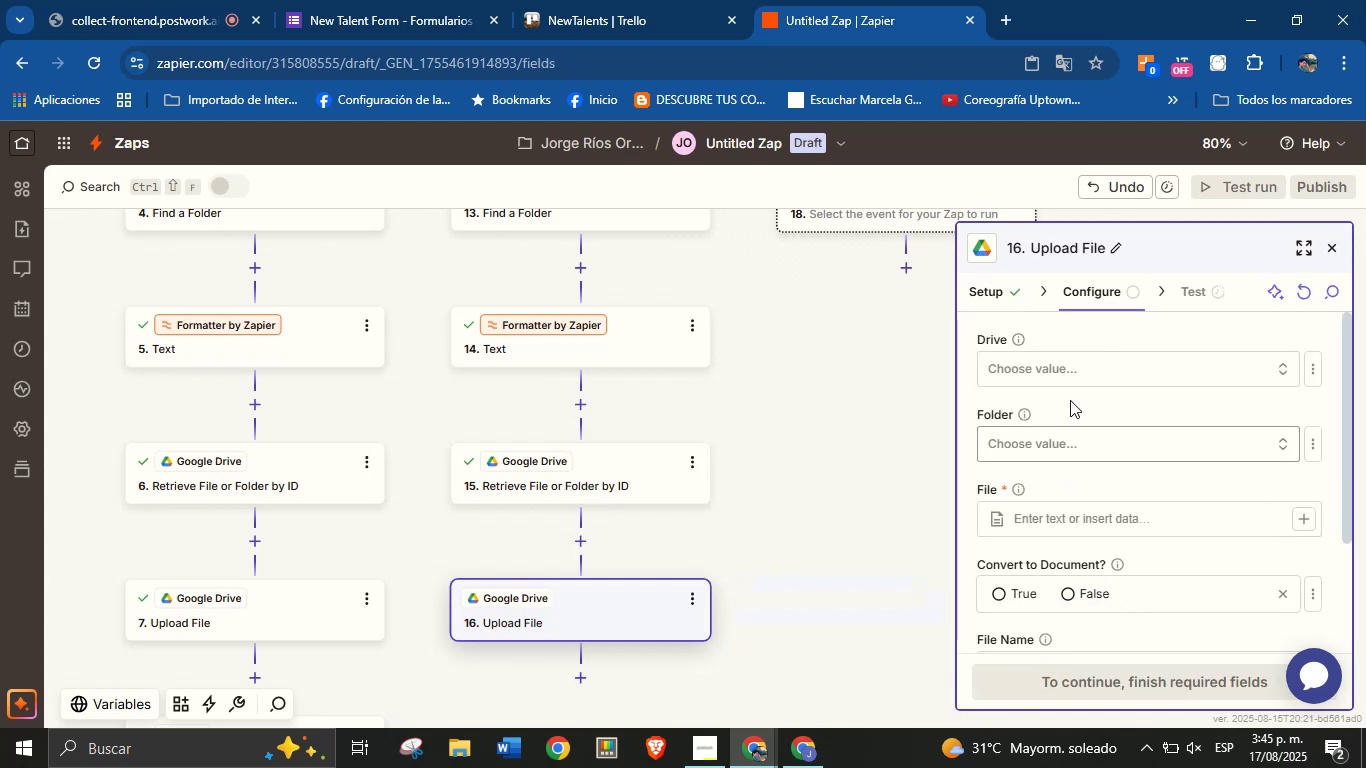 
left_click([1079, 381])
 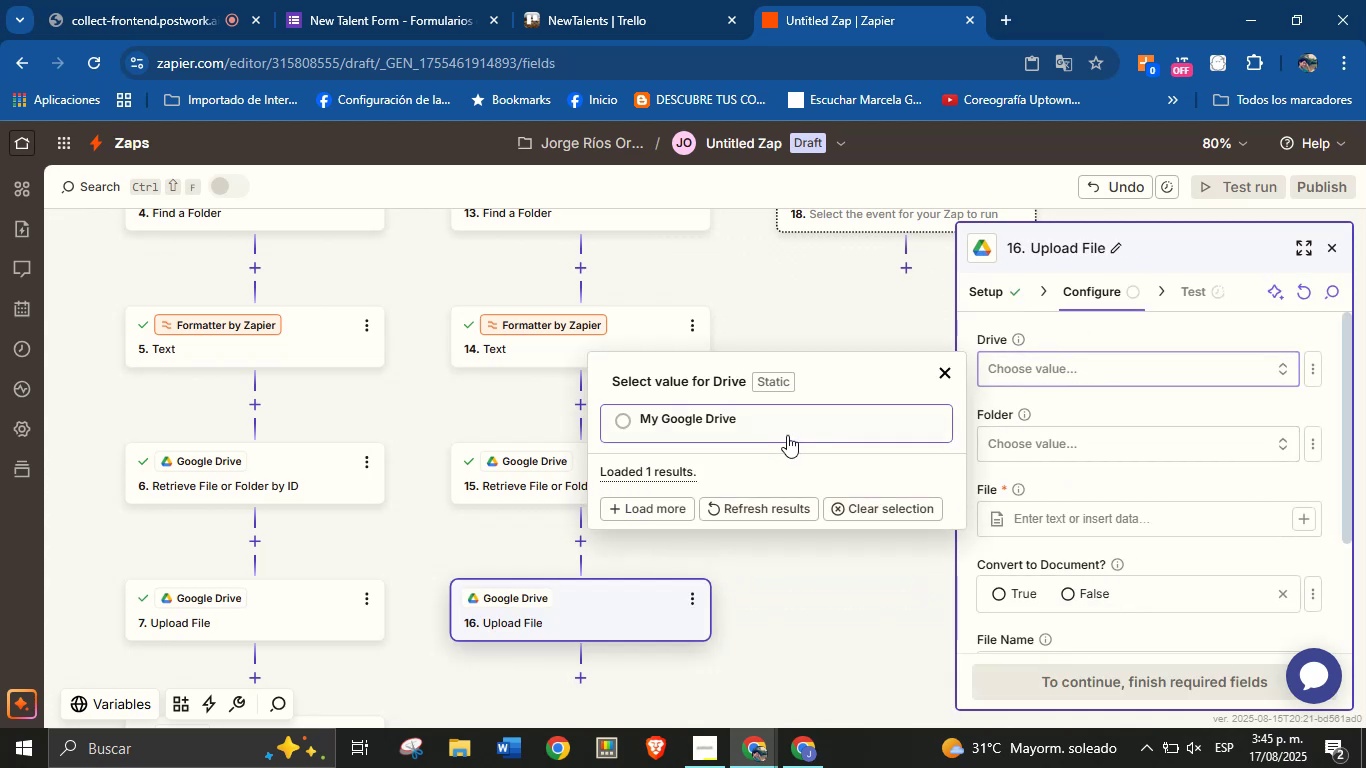 
left_click([756, 438])
 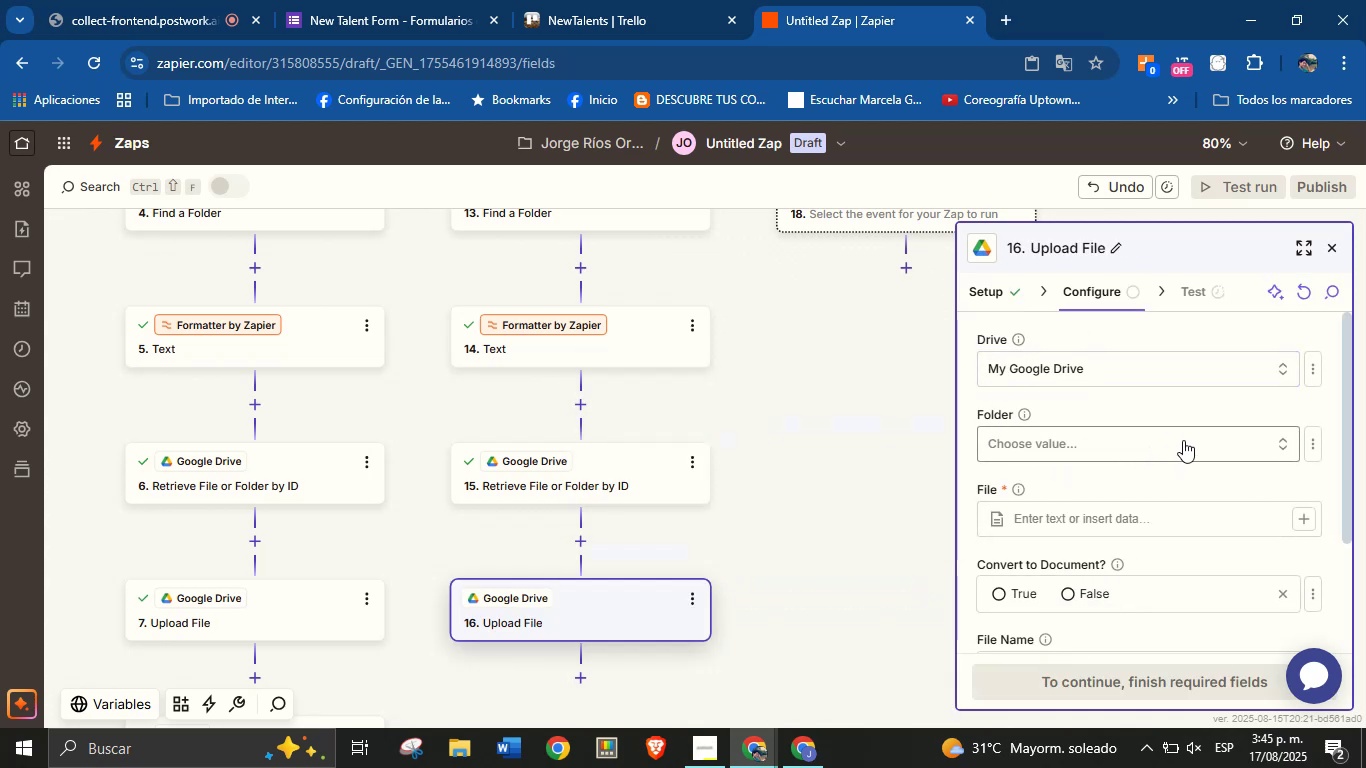 
left_click([1316, 449])
 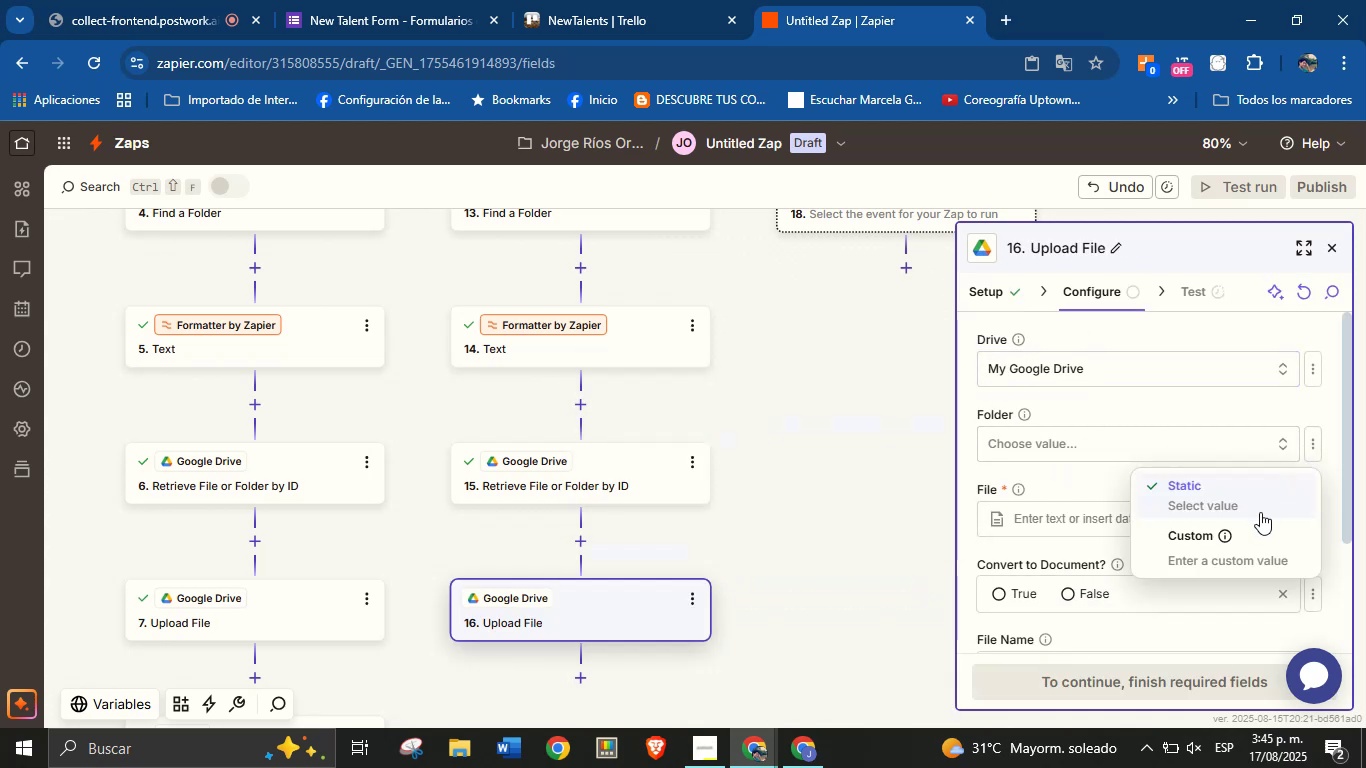 
left_click([1258, 534])
 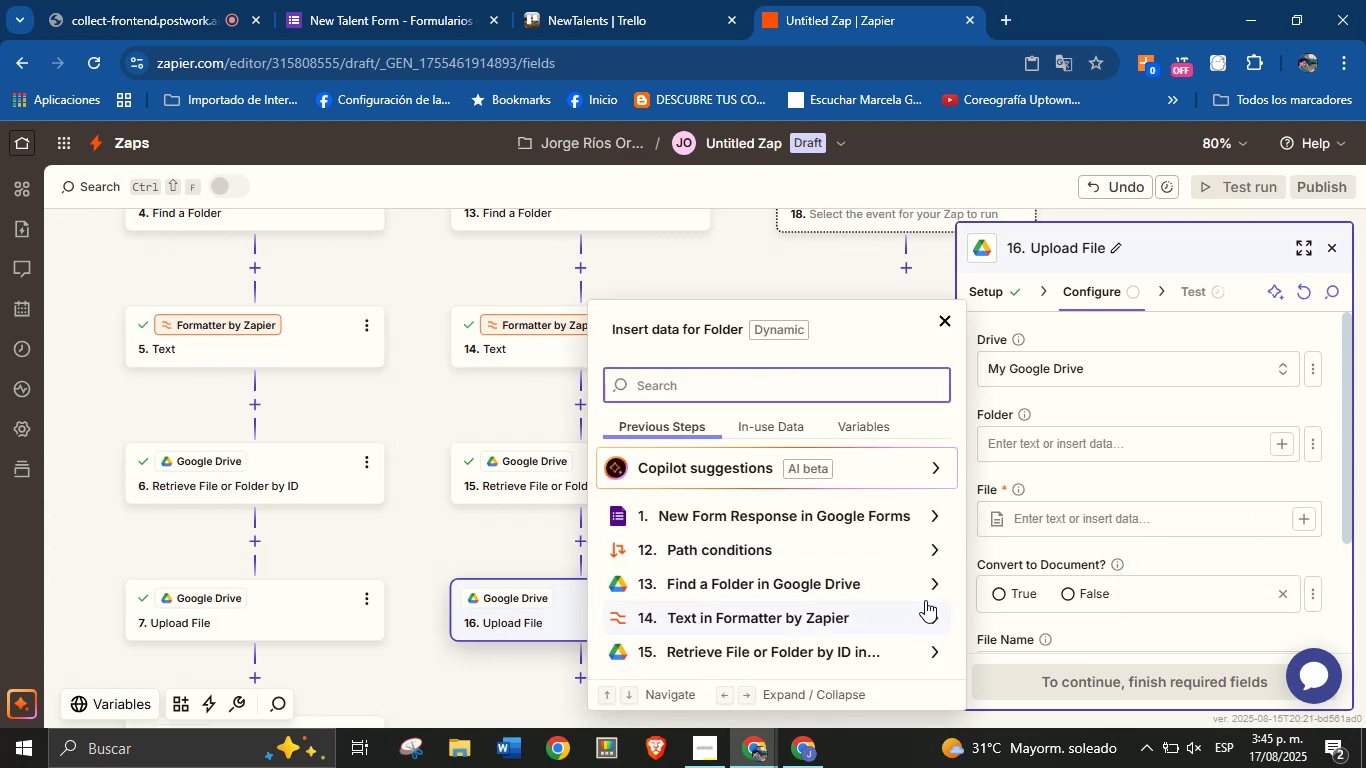 
left_click([924, 576])
 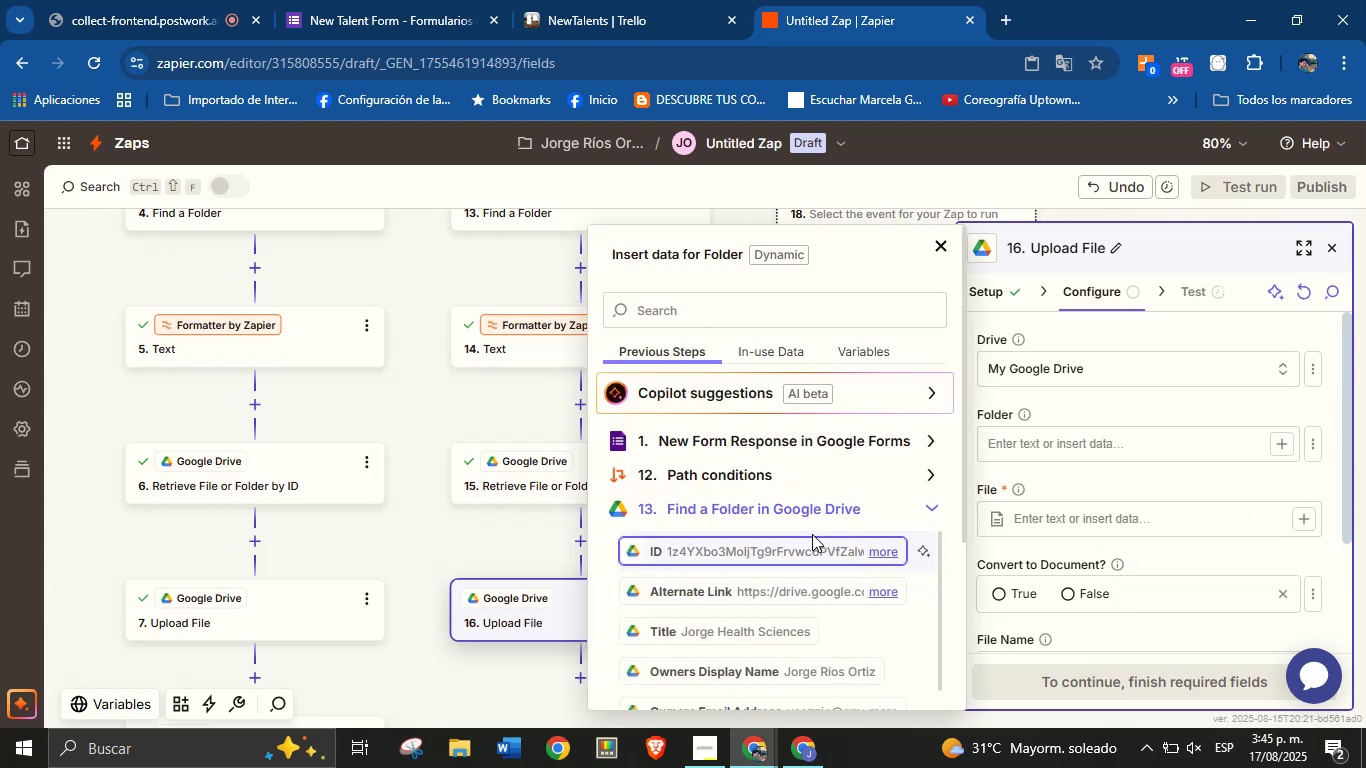 
left_click([774, 551])
 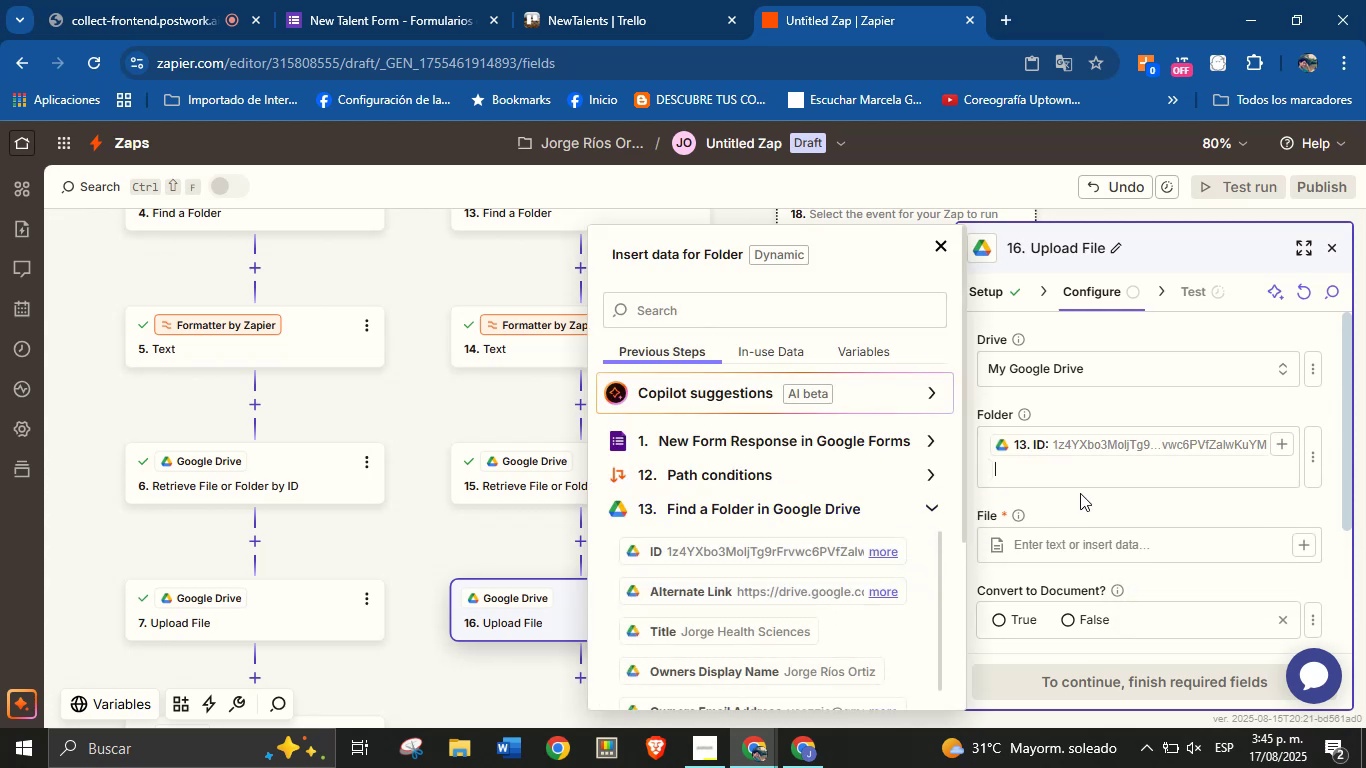 
left_click([1080, 493])
 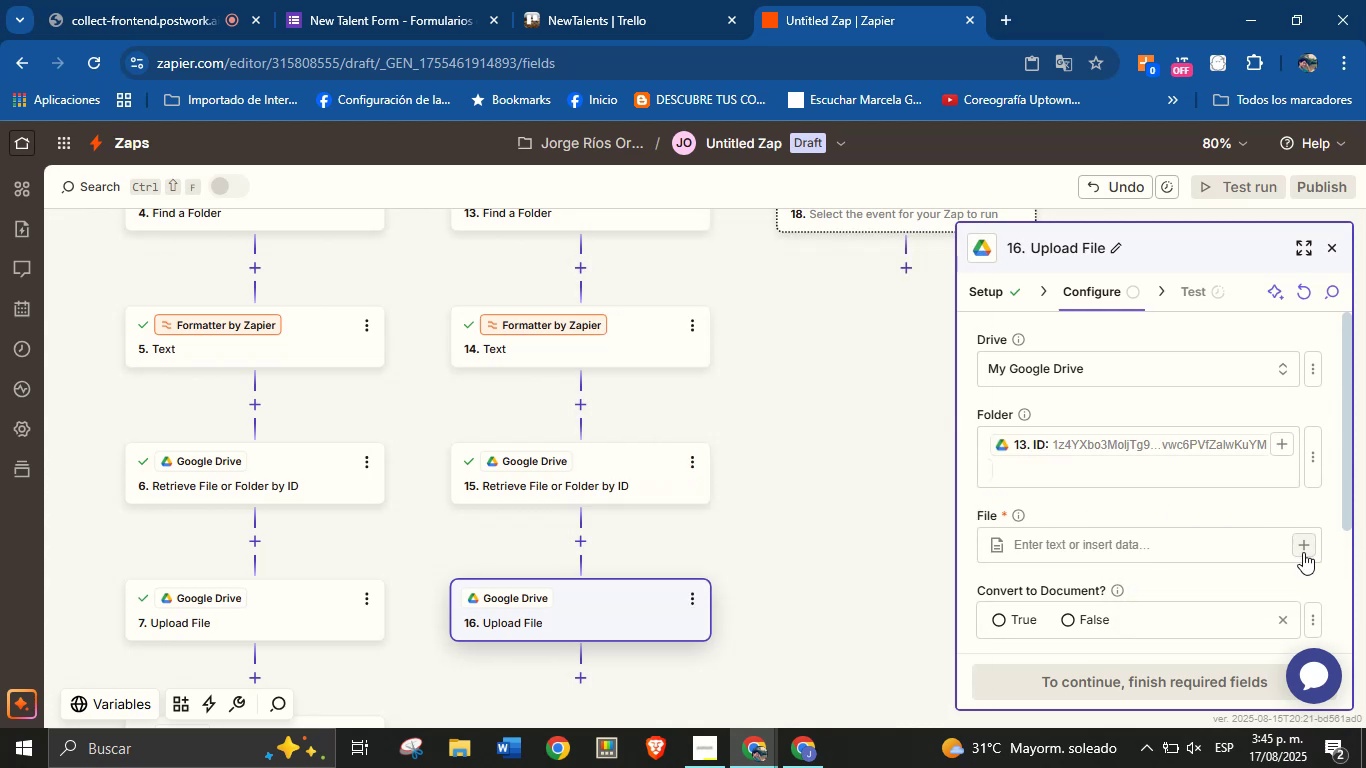 
left_click([1304, 553])
 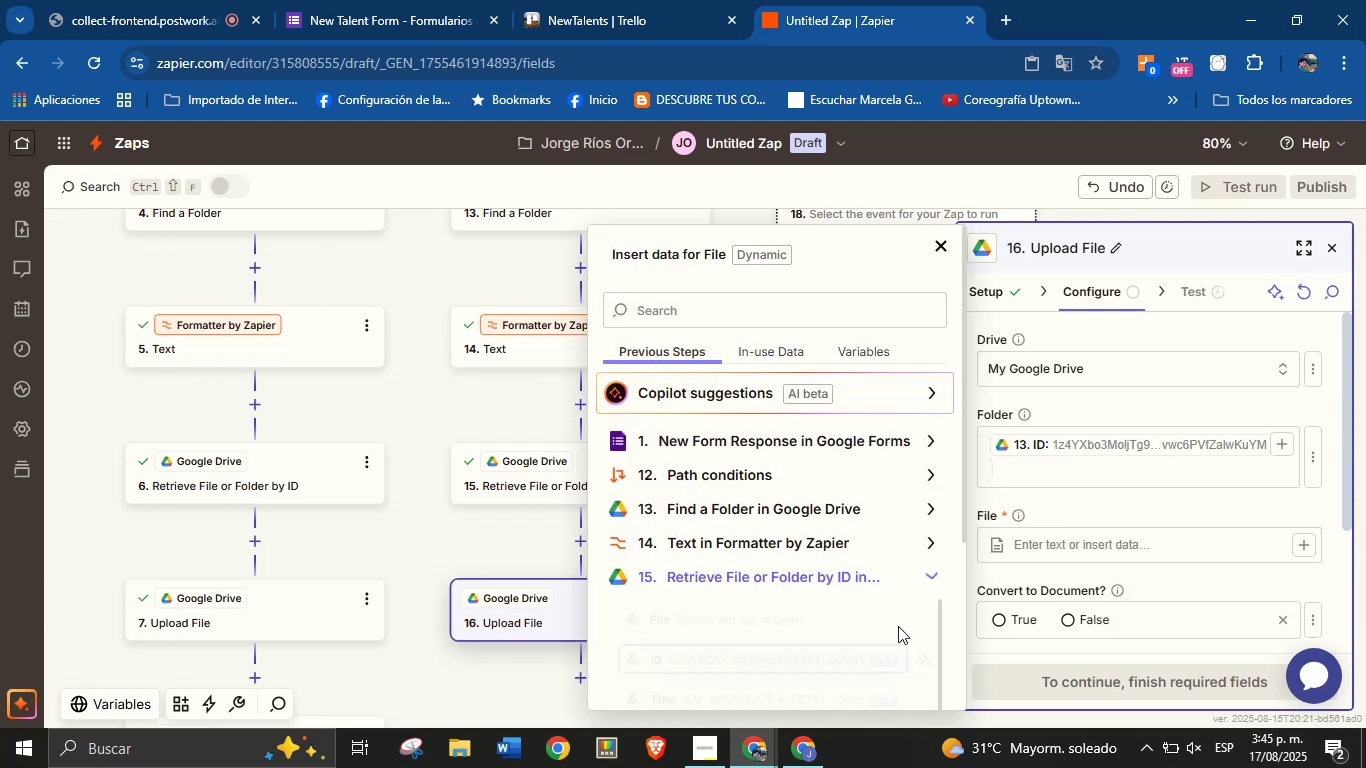 
left_click([786, 616])
 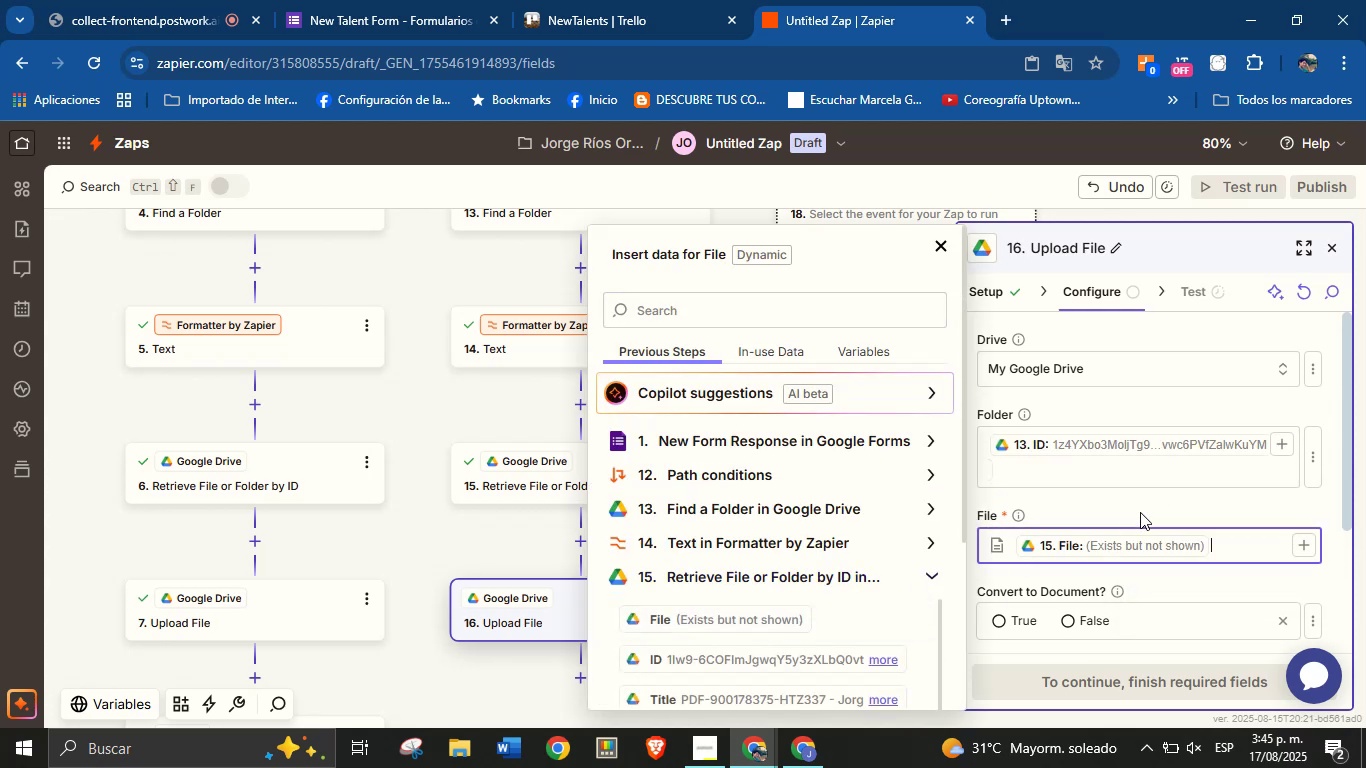 
left_click([1143, 507])
 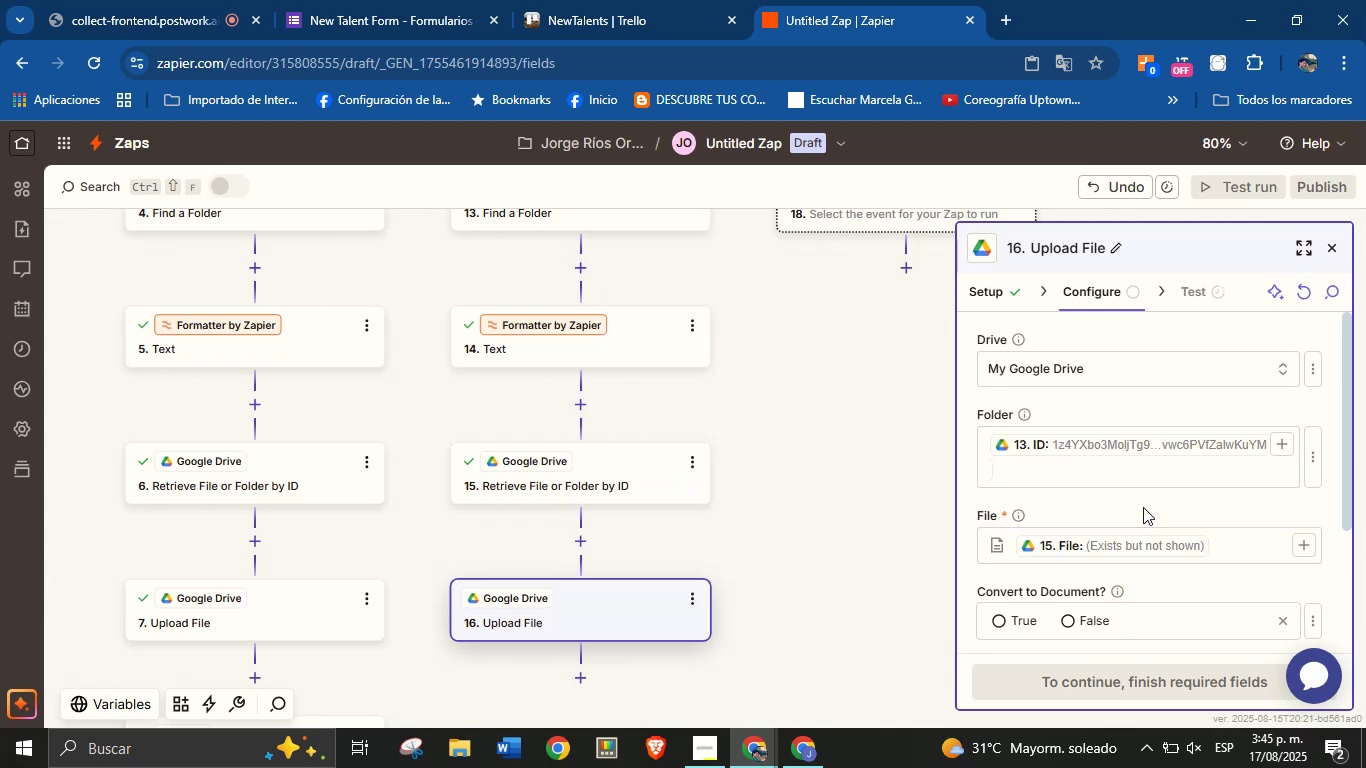 
scroll: coordinate [1152, 521], scroll_direction: down, amount: 5.0
 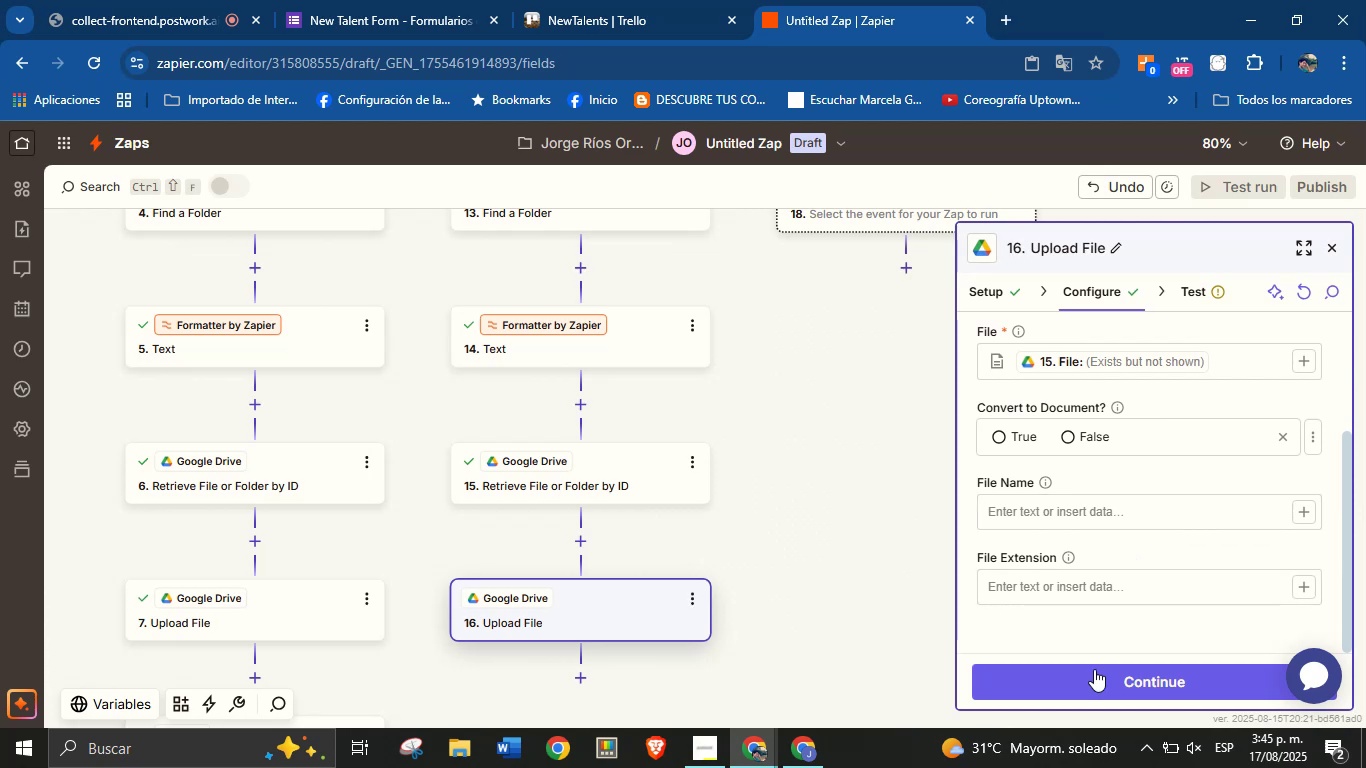 
left_click([1095, 684])
 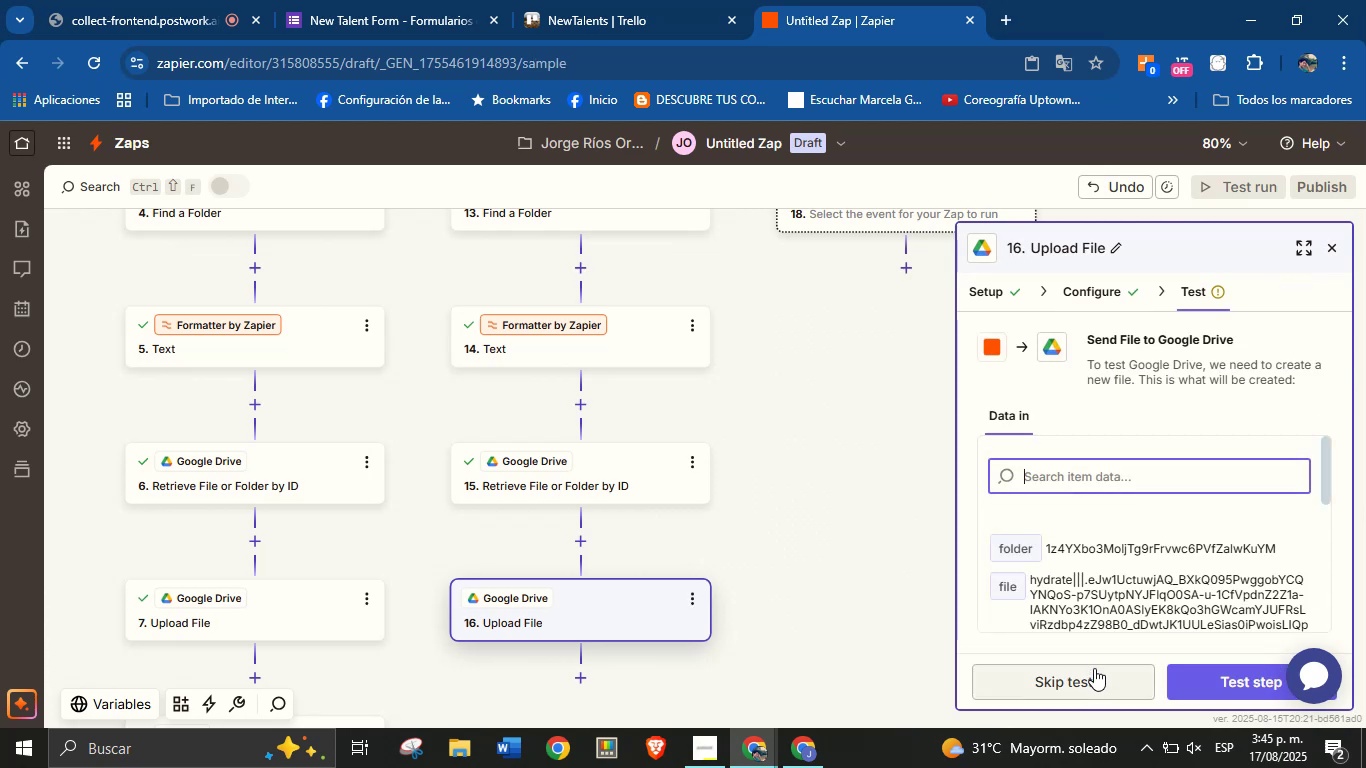 
scroll: coordinate [1135, 593], scroll_direction: down, amount: 3.0
 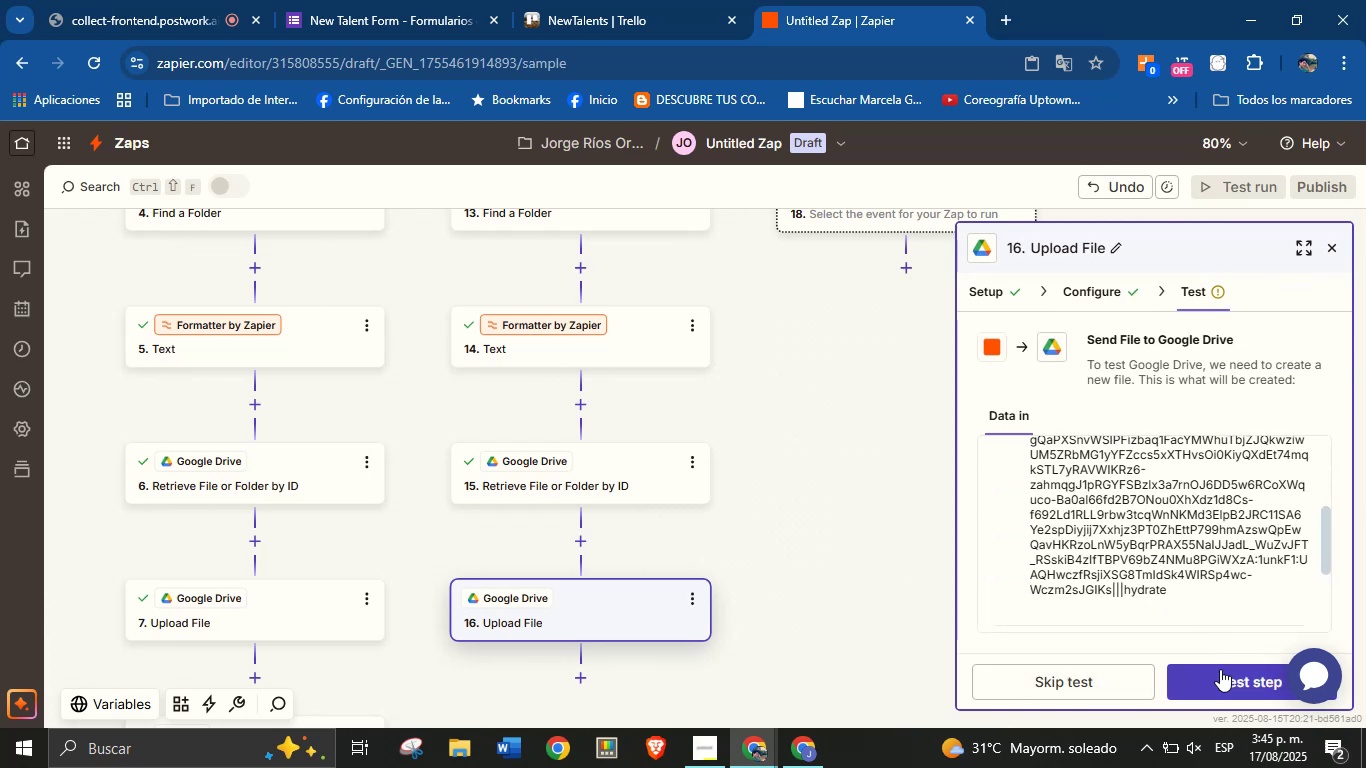 
left_click([1222, 679])
 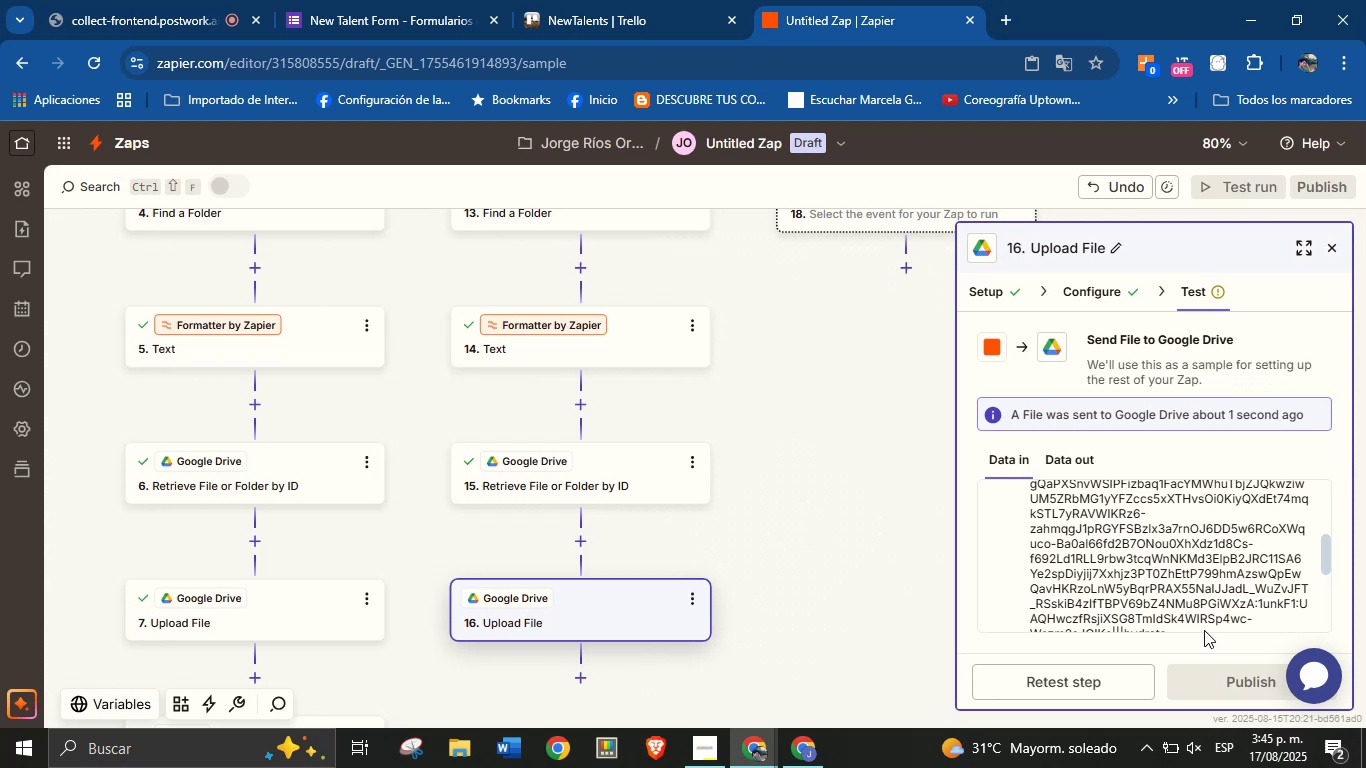 
wait(6.78)
 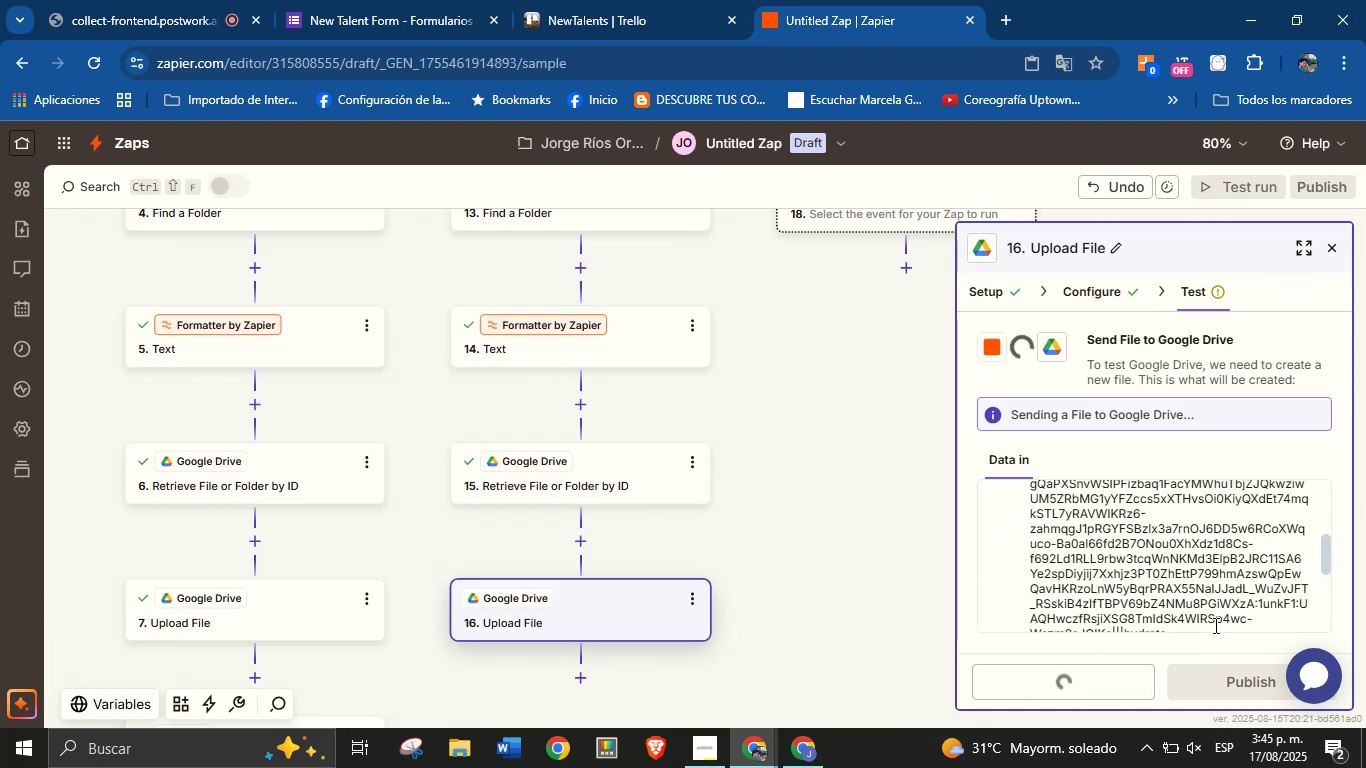 
scroll: coordinate [1158, 564], scroll_direction: down, amount: 3.0
 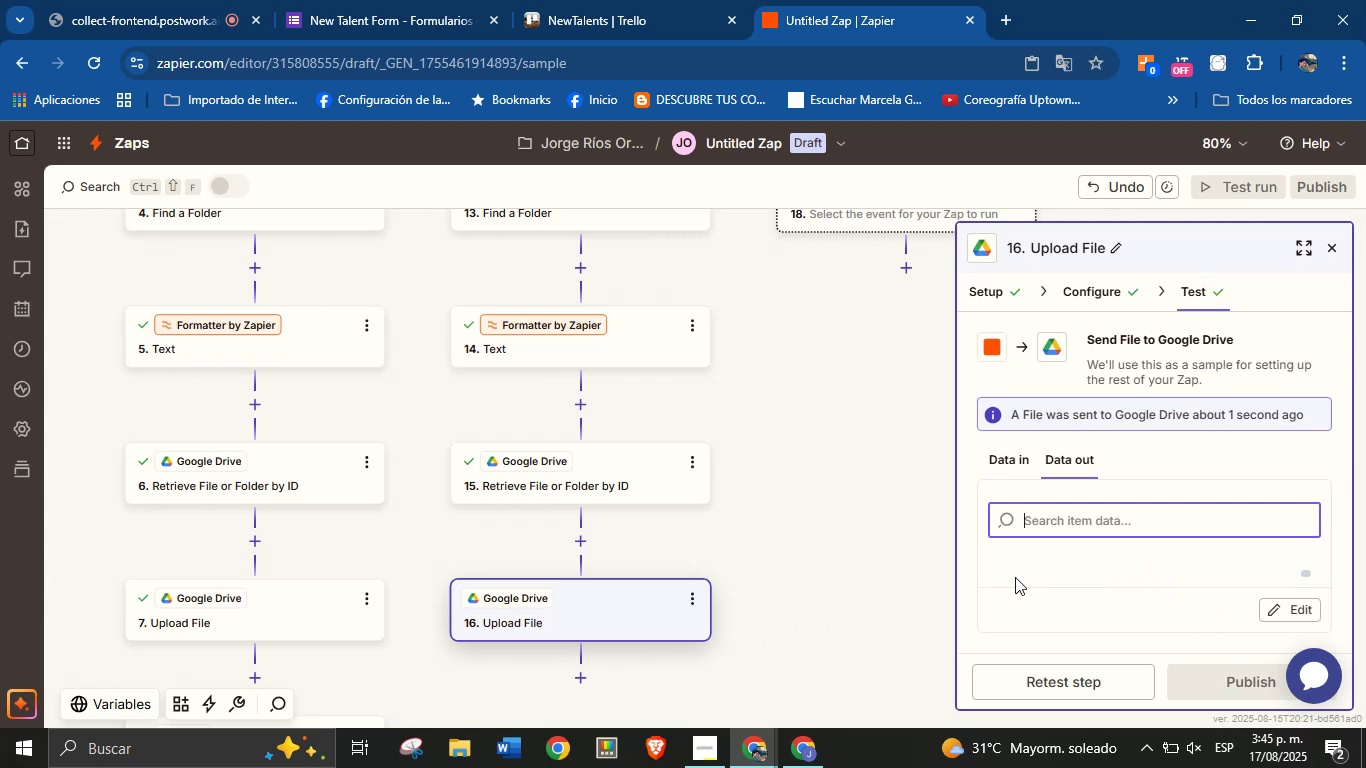 
left_click_drag(start_coordinate=[889, 575], to_coordinate=[880, 520])
 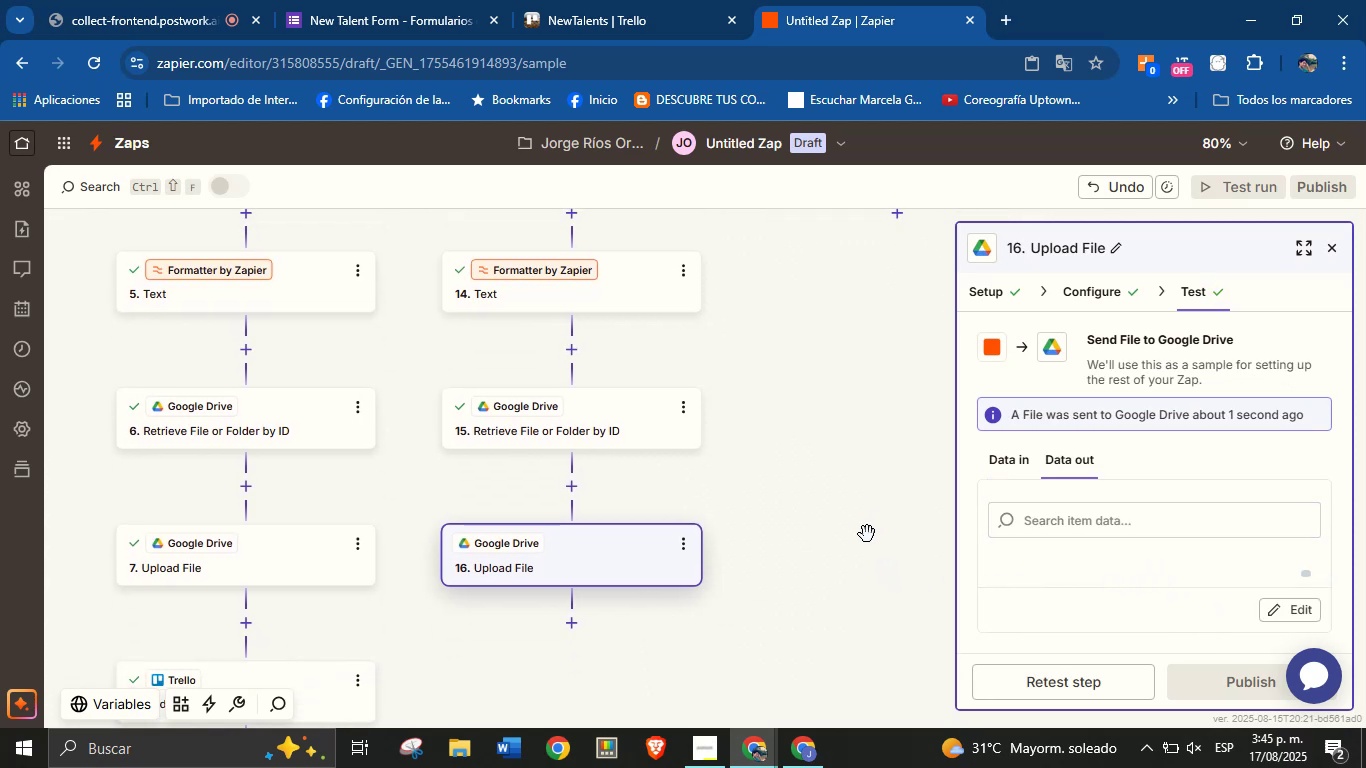 
left_click_drag(start_coordinate=[855, 566], to_coordinate=[860, 496])
 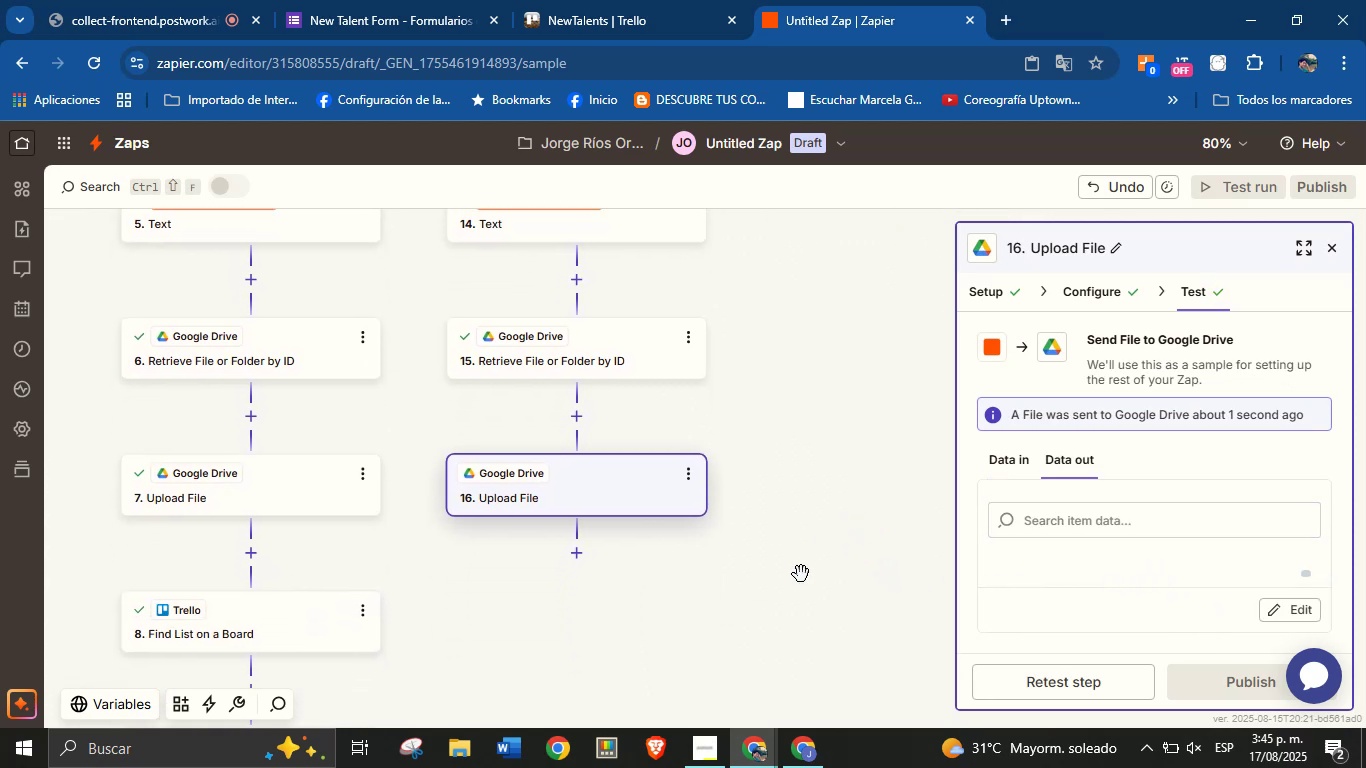 
left_click_drag(start_coordinate=[789, 584], to_coordinate=[789, 554])
 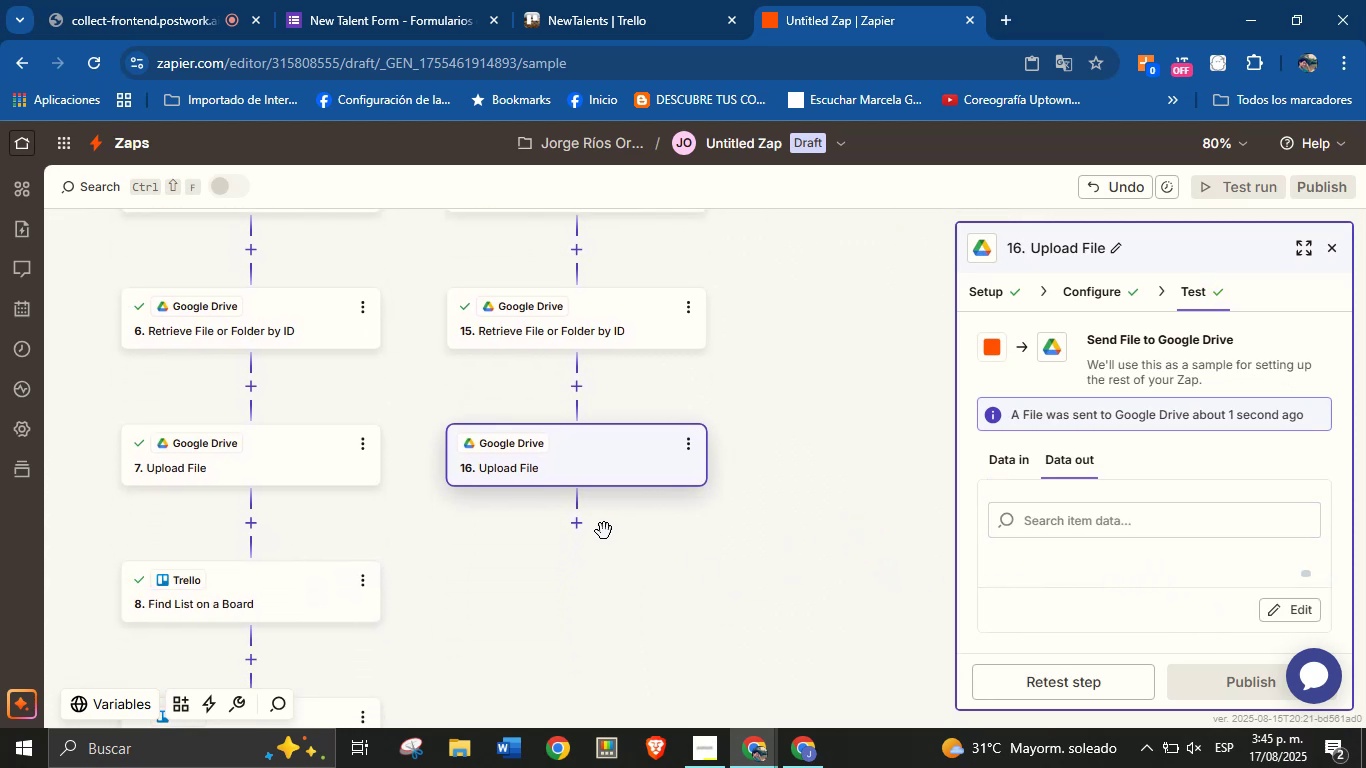 
left_click([581, 525])
 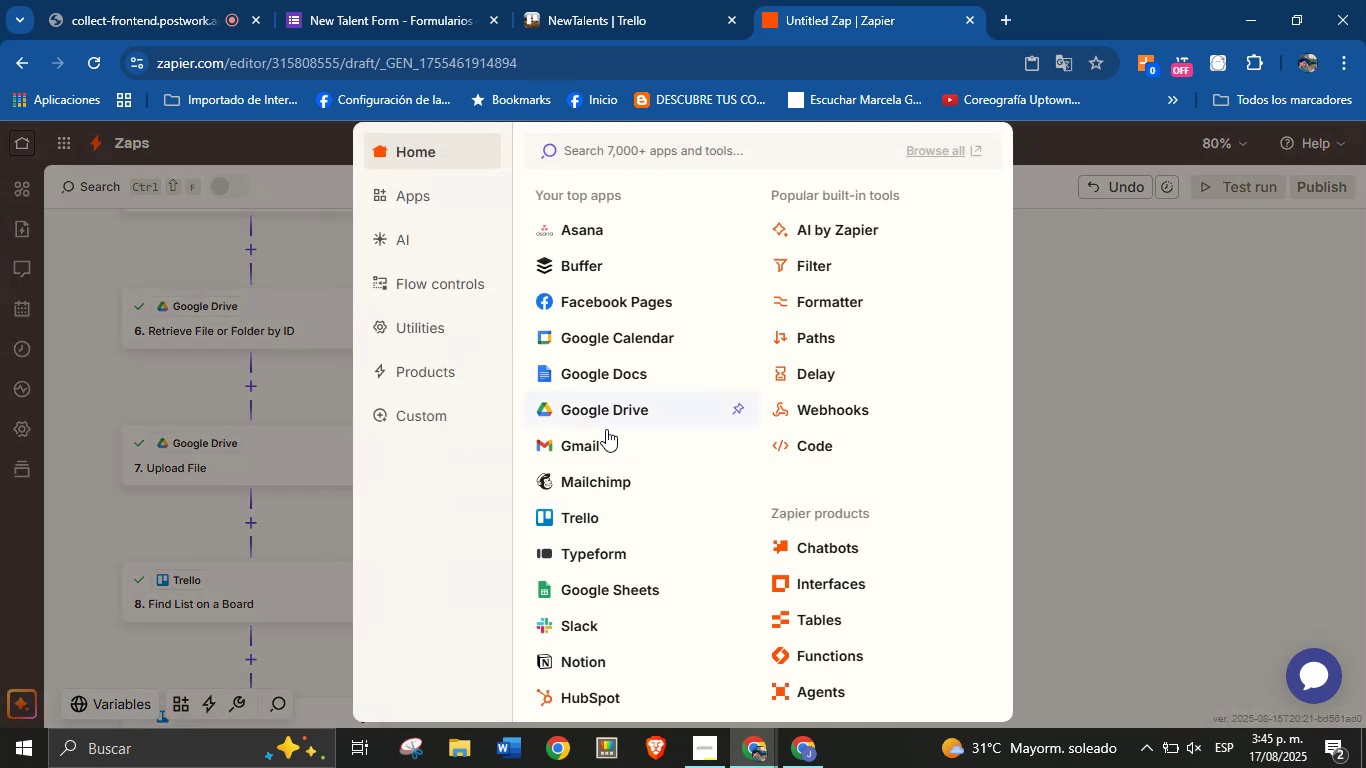 
left_click([589, 511])
 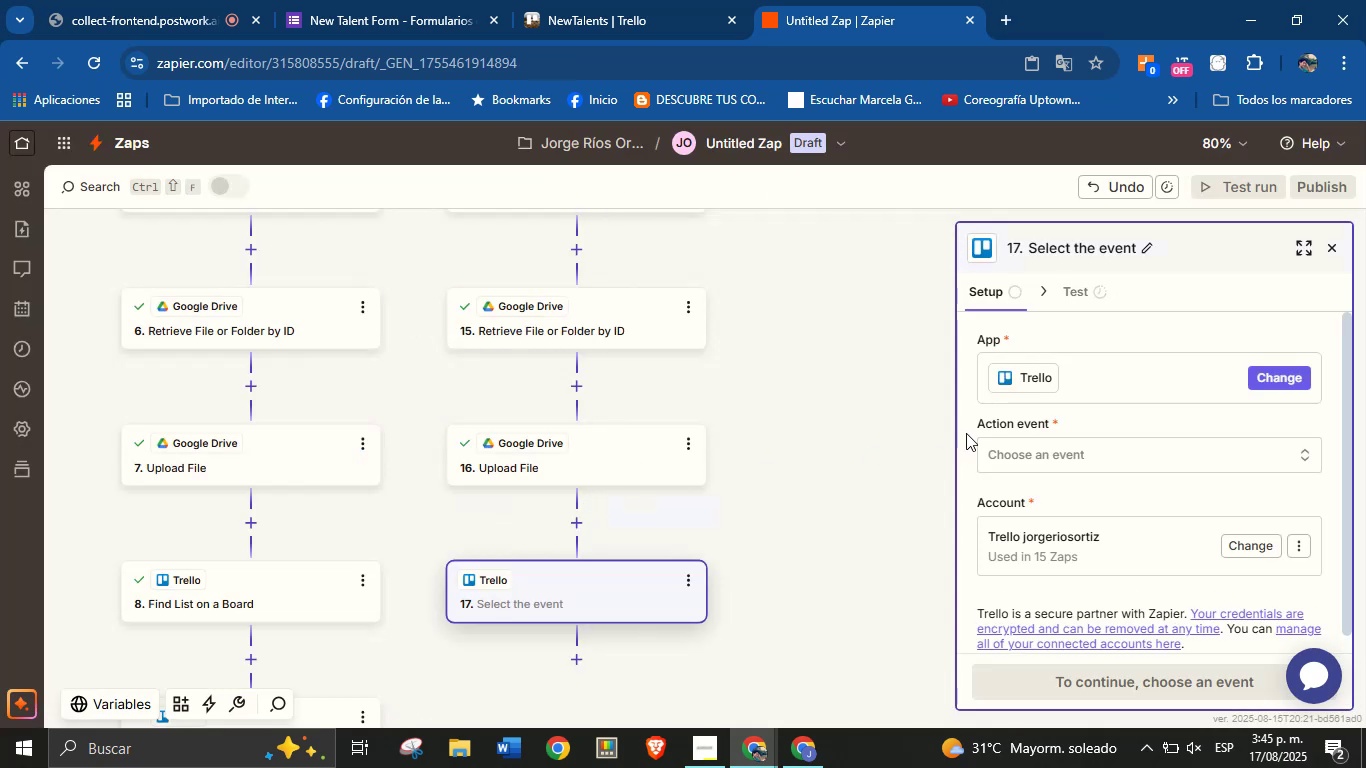 
left_click([1043, 447])
 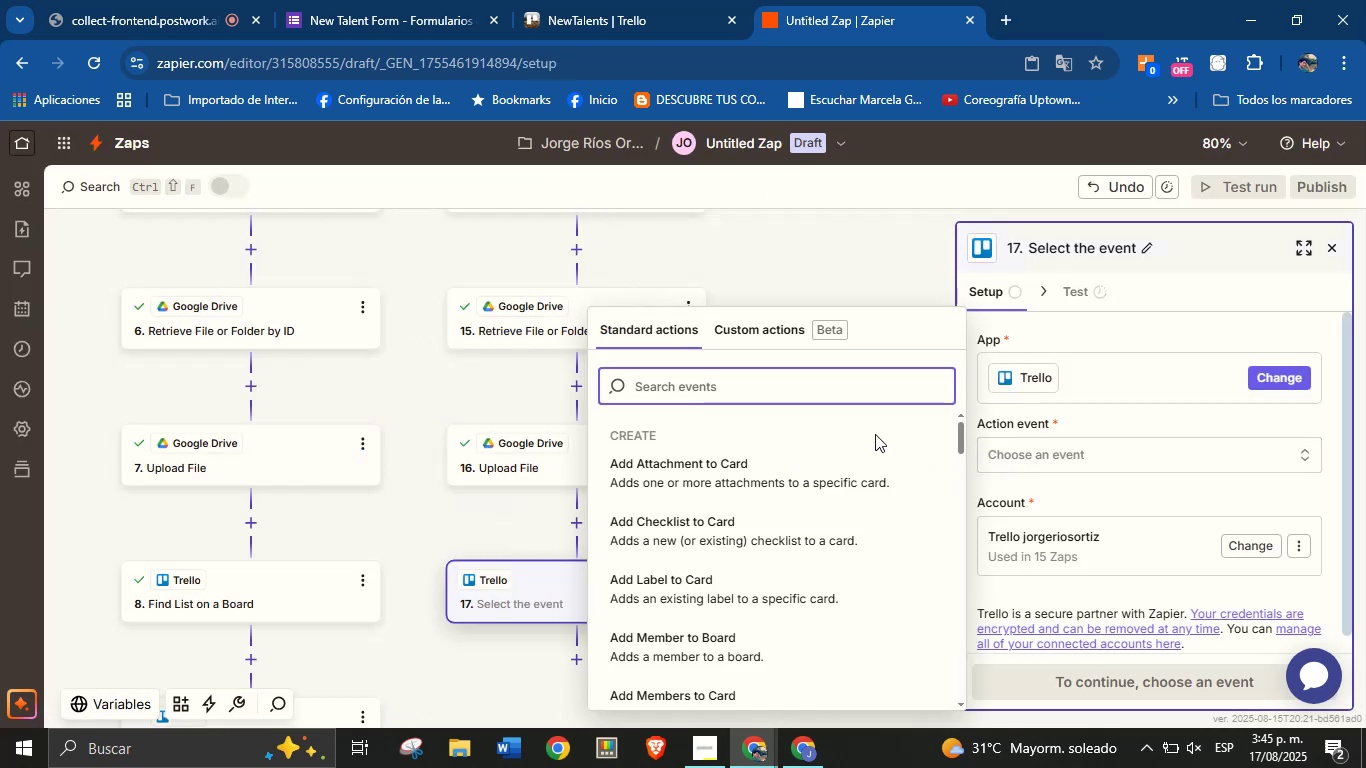 
type(list)
 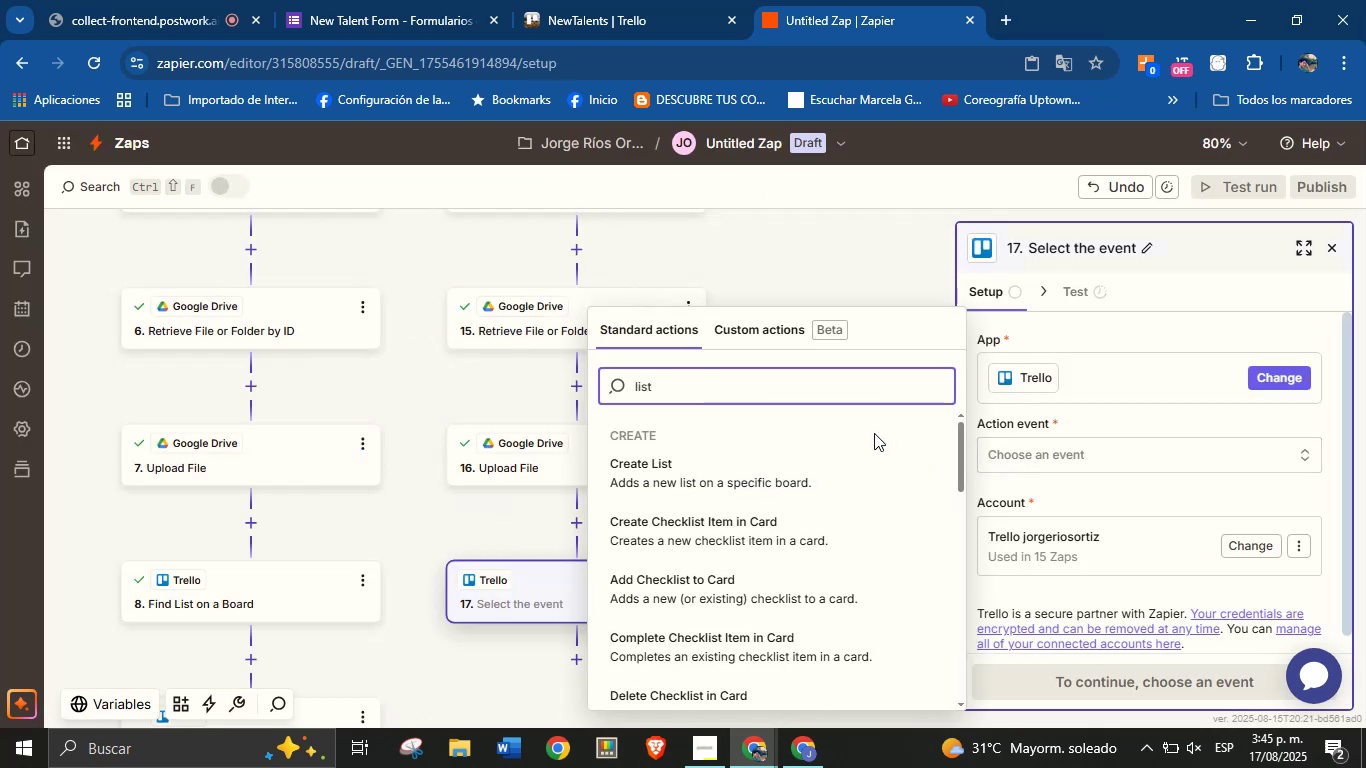 
scroll: coordinate [775, 543], scroll_direction: down, amount: 8.0
 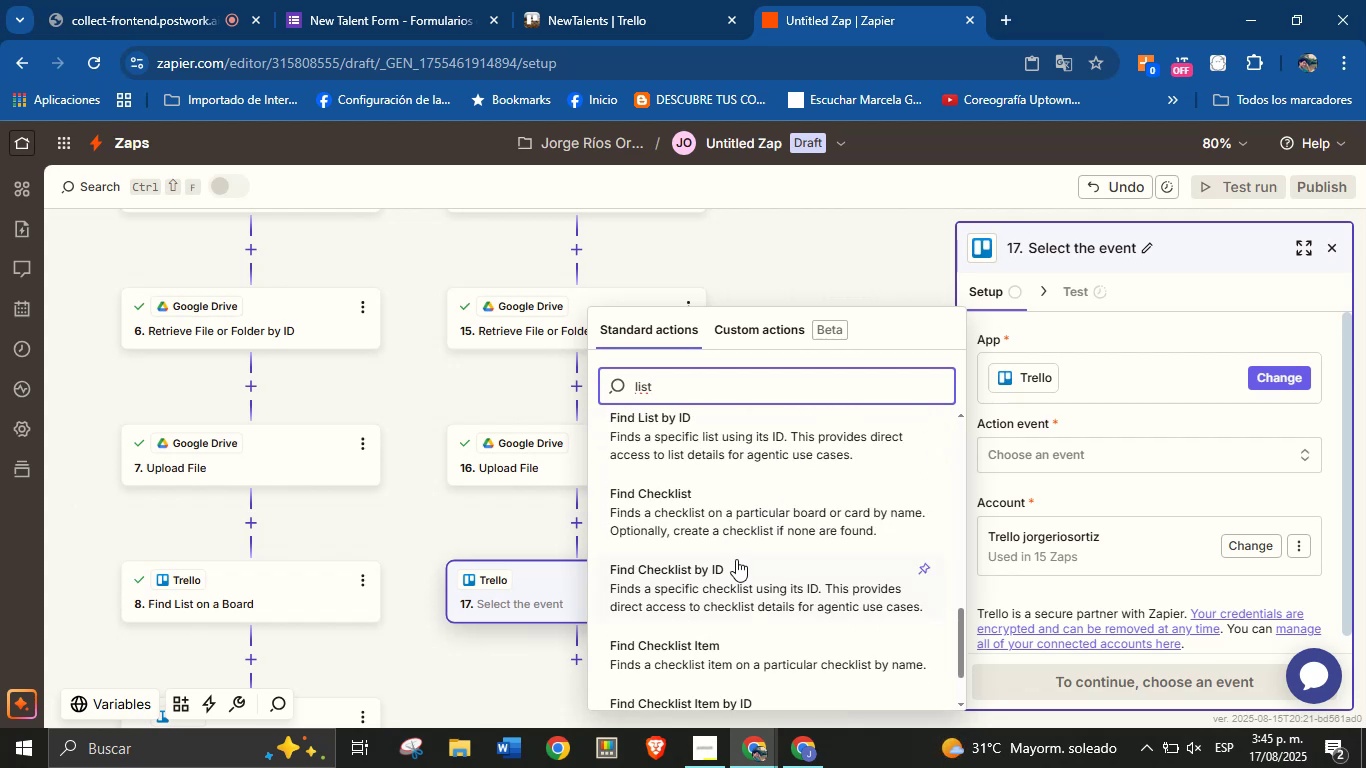 
scroll: coordinate [734, 548], scroll_direction: up, amount: 1.0
 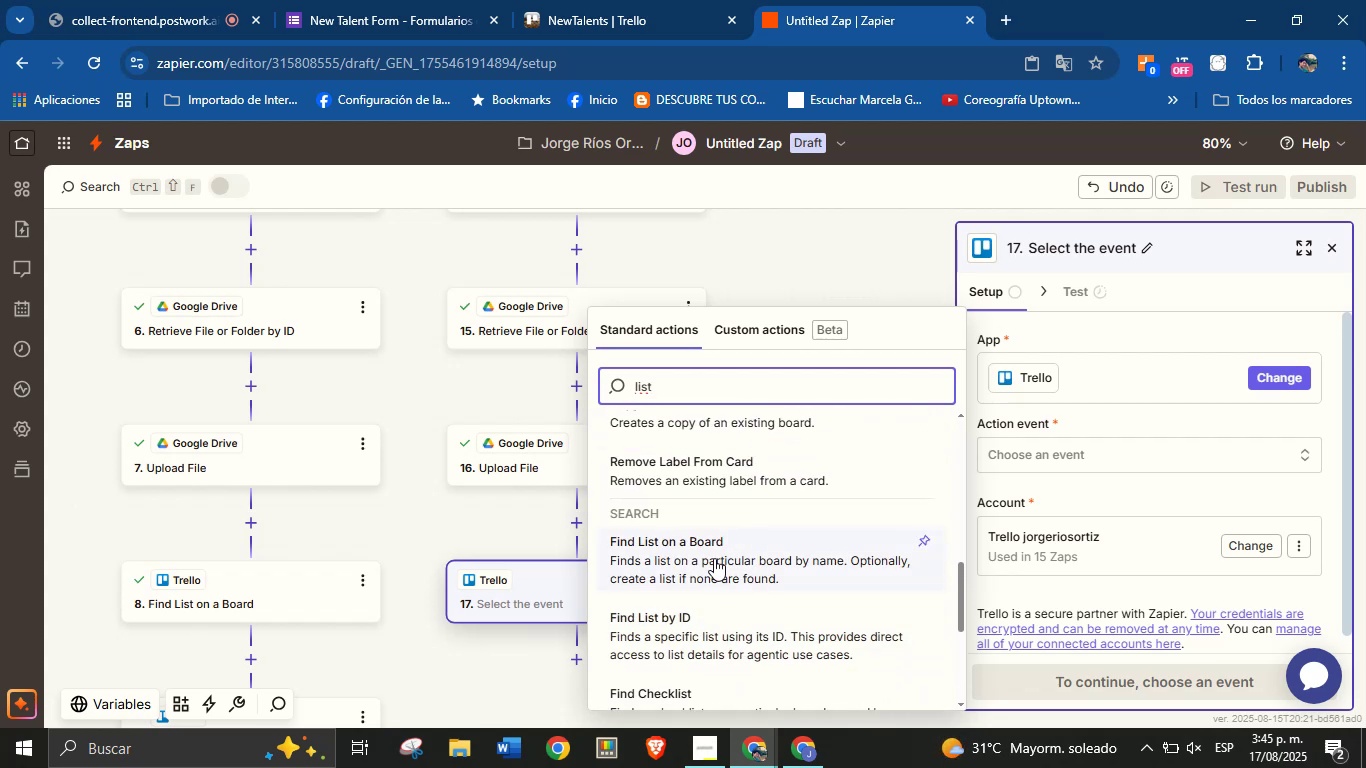 
left_click([714, 558])
 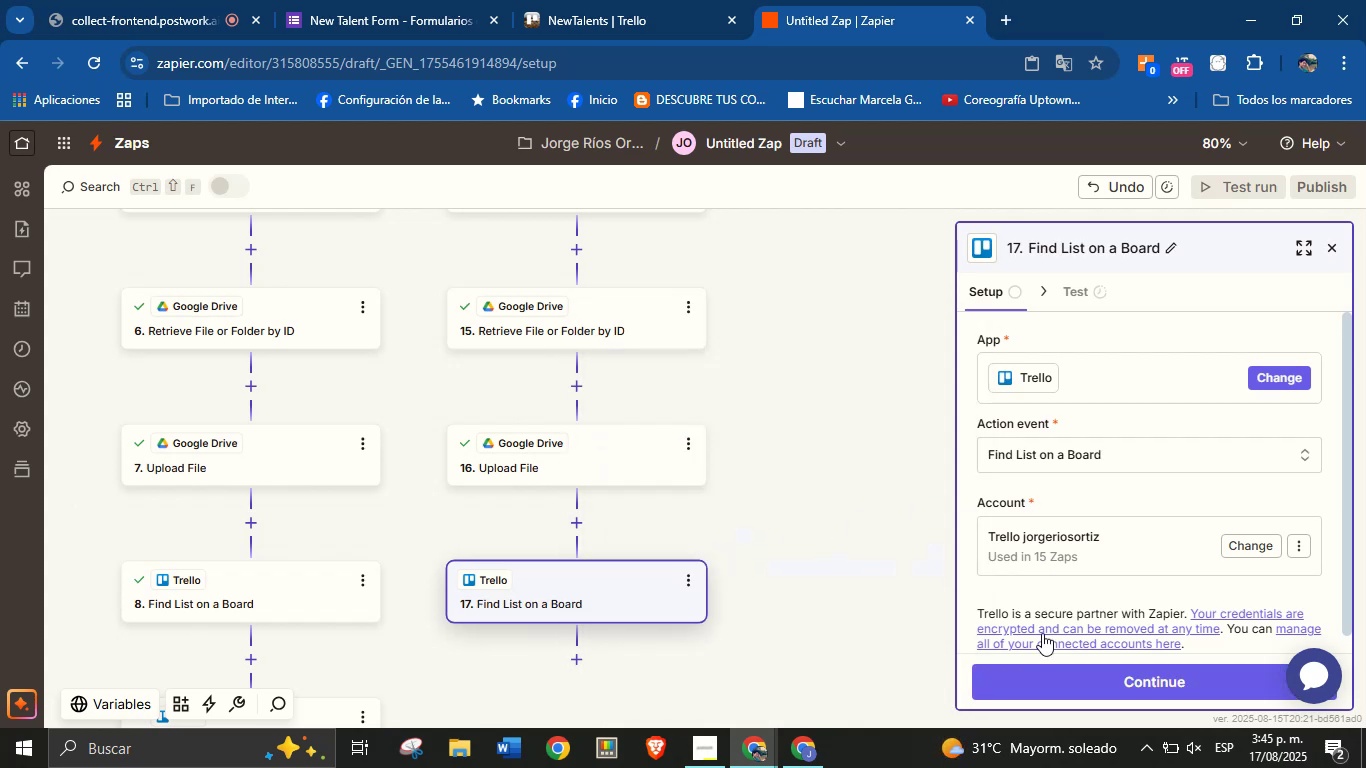 
left_click([1070, 670])
 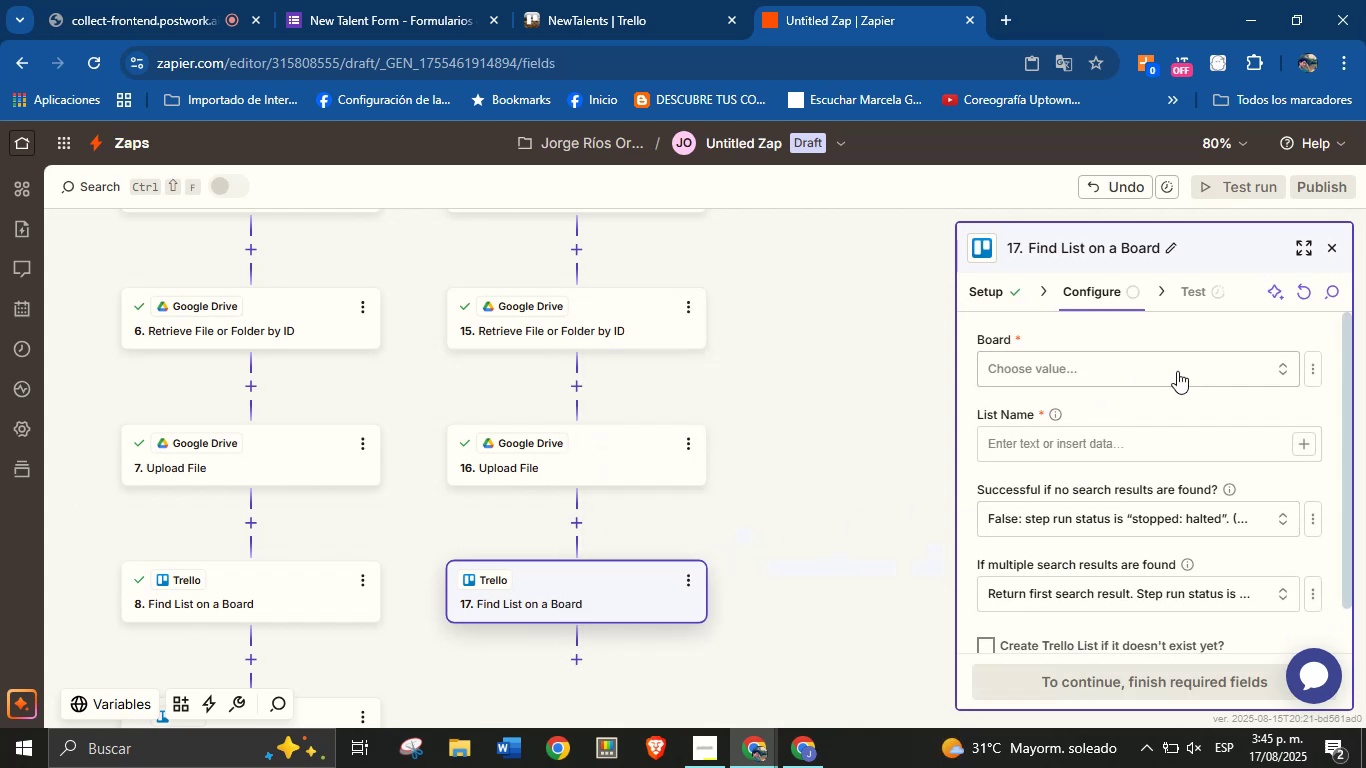 
left_click([1239, 371])
 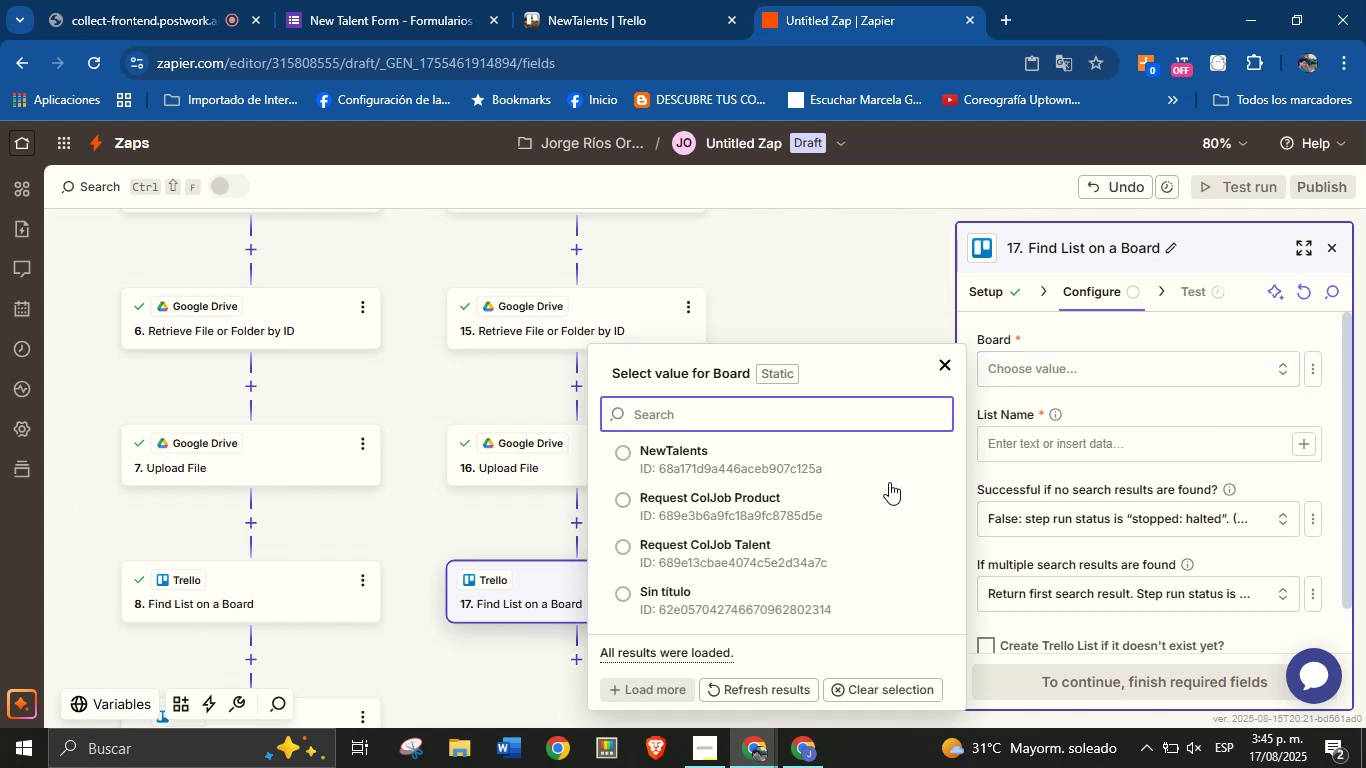 
left_click([851, 466])
 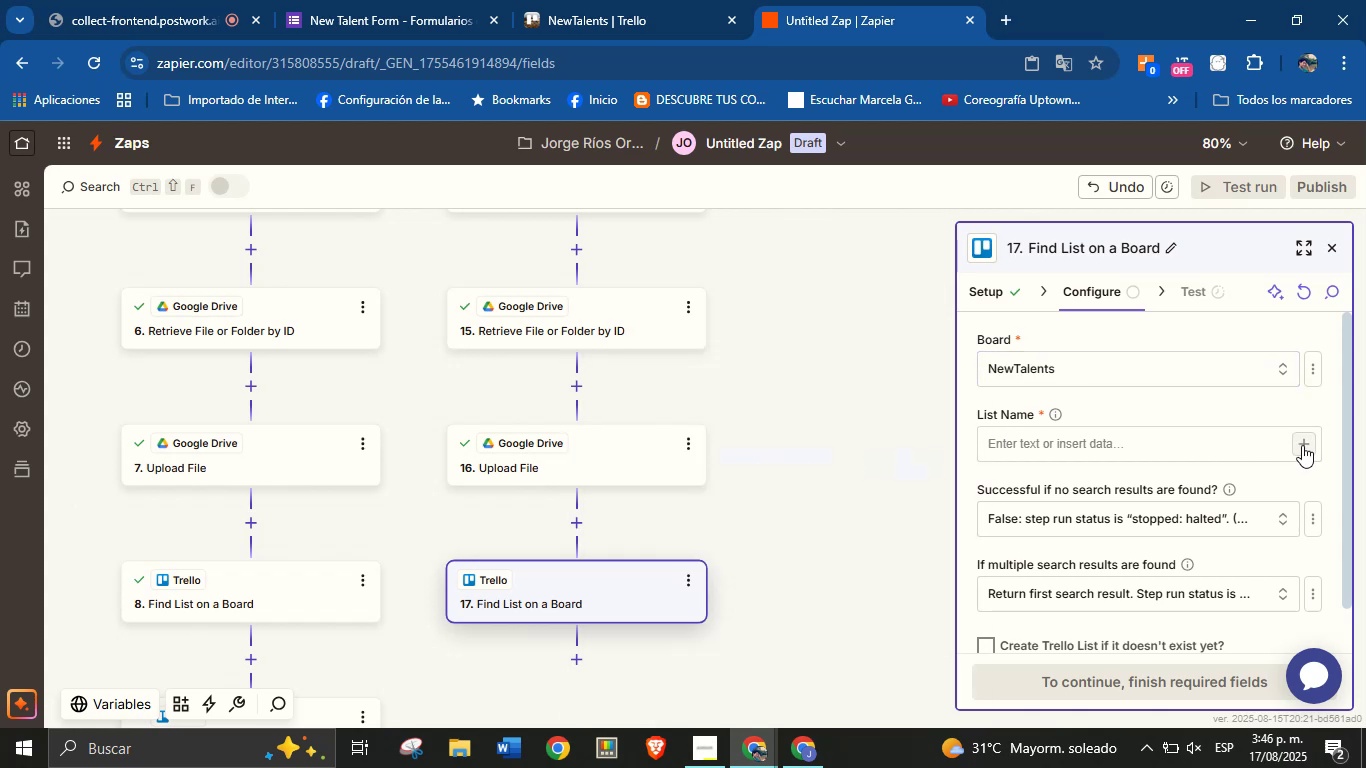 
left_click([1302, 445])
 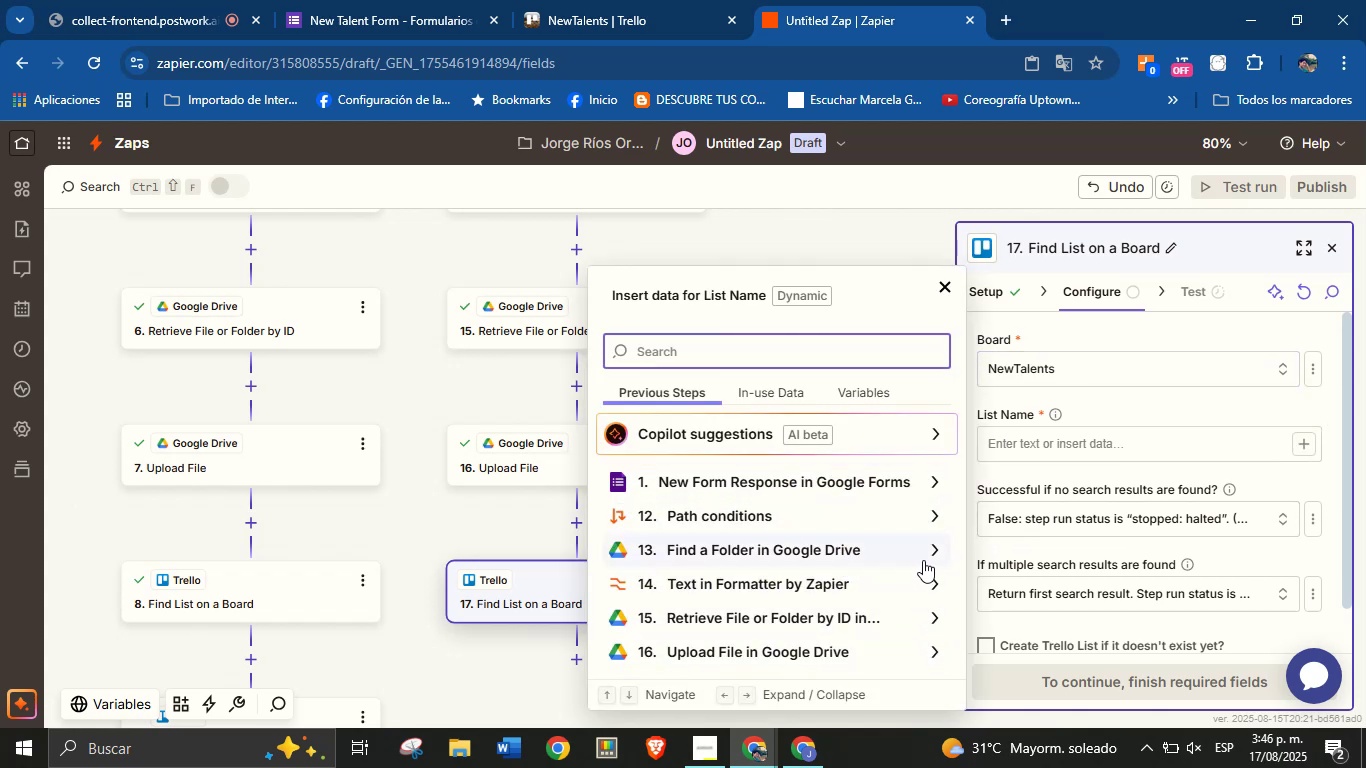 
wait(11.18)
 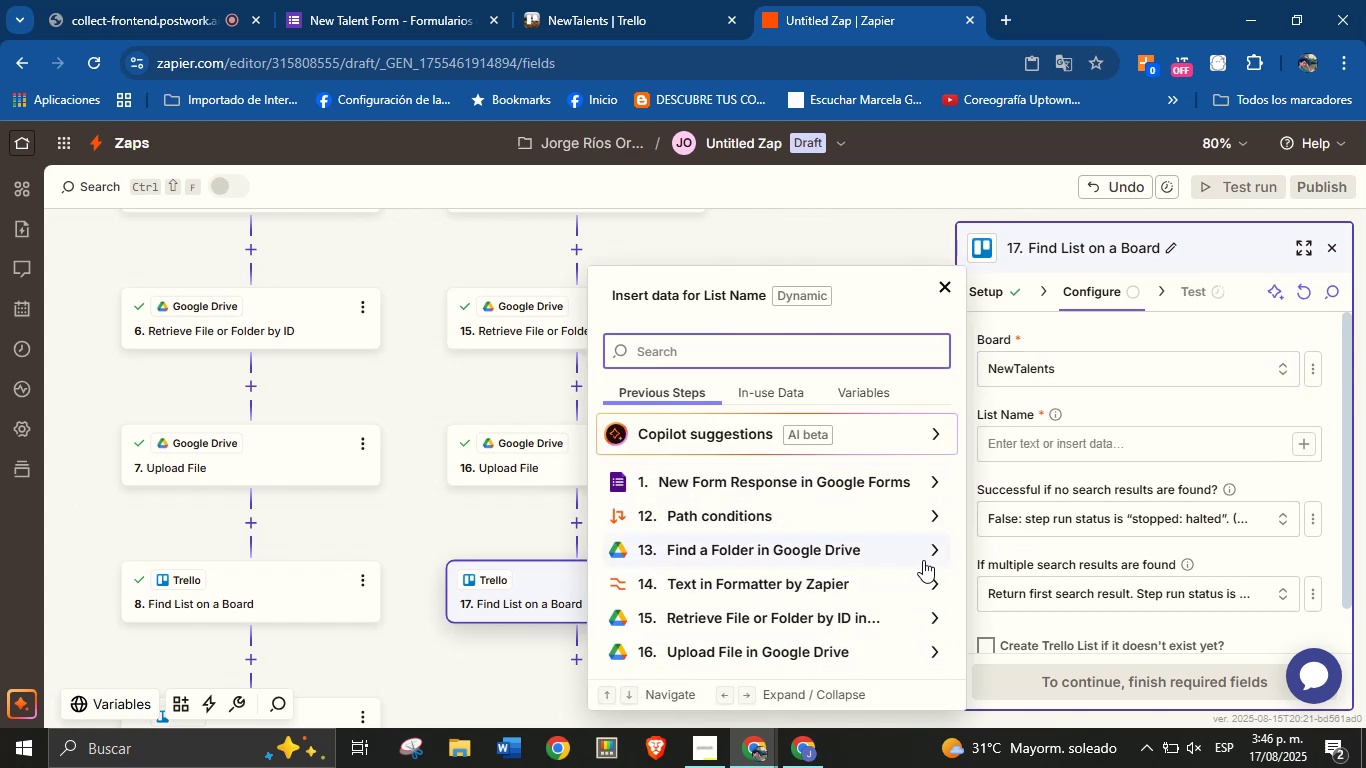 
type(are)
 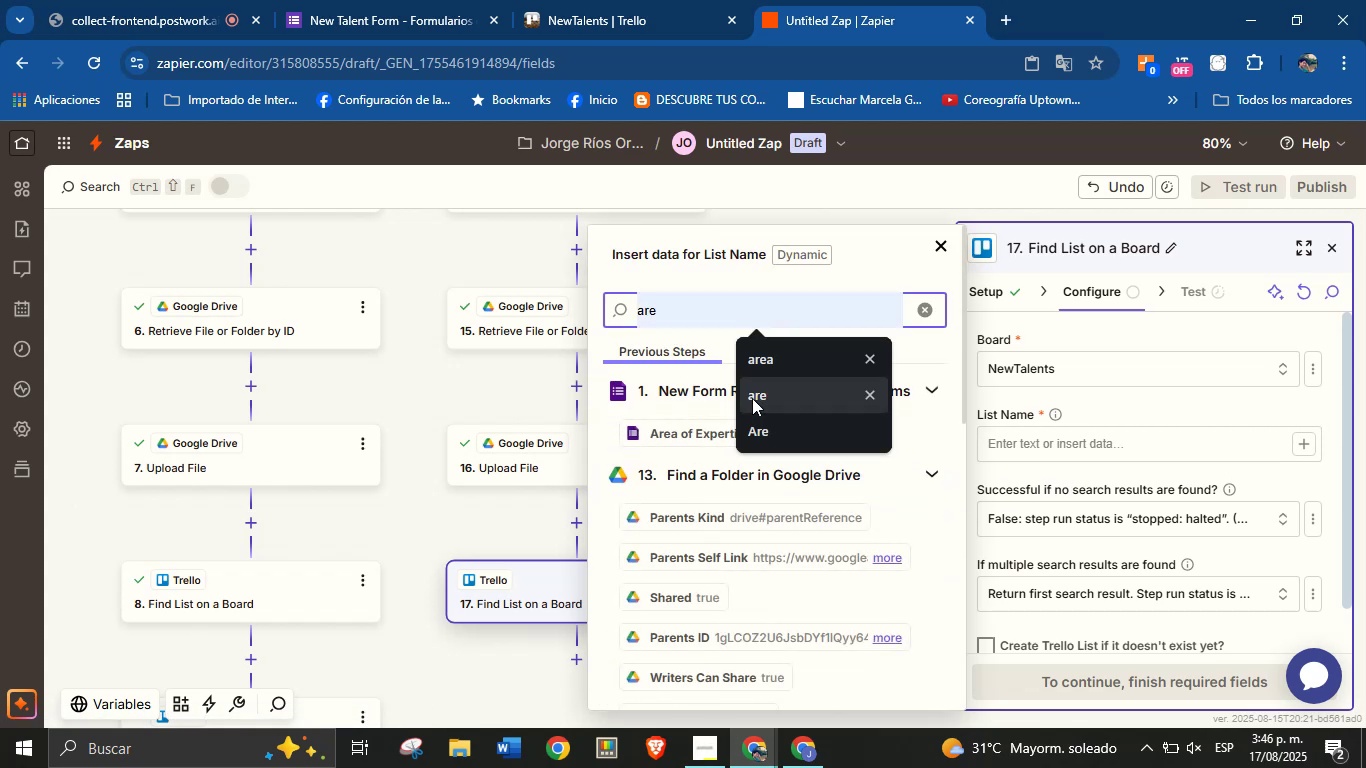 
left_click([680, 429])
 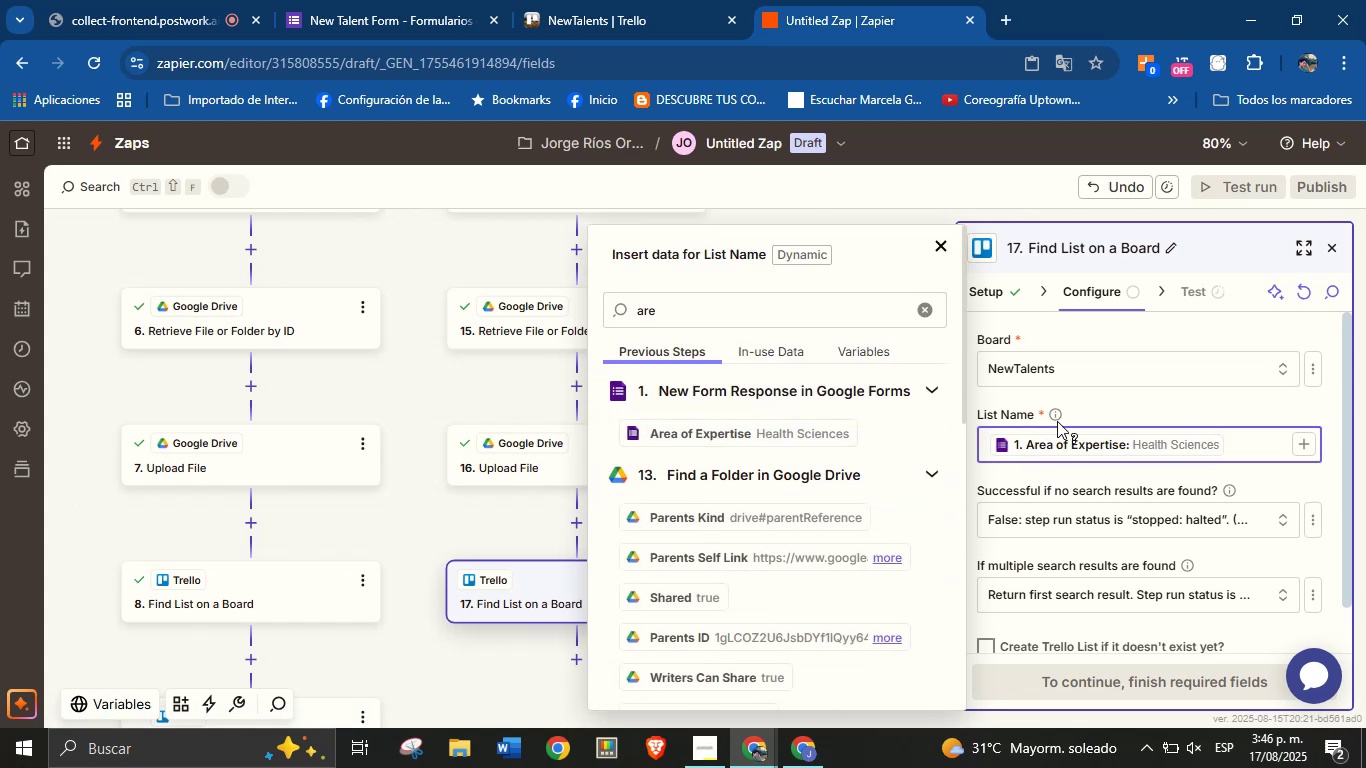 
left_click([1075, 403])
 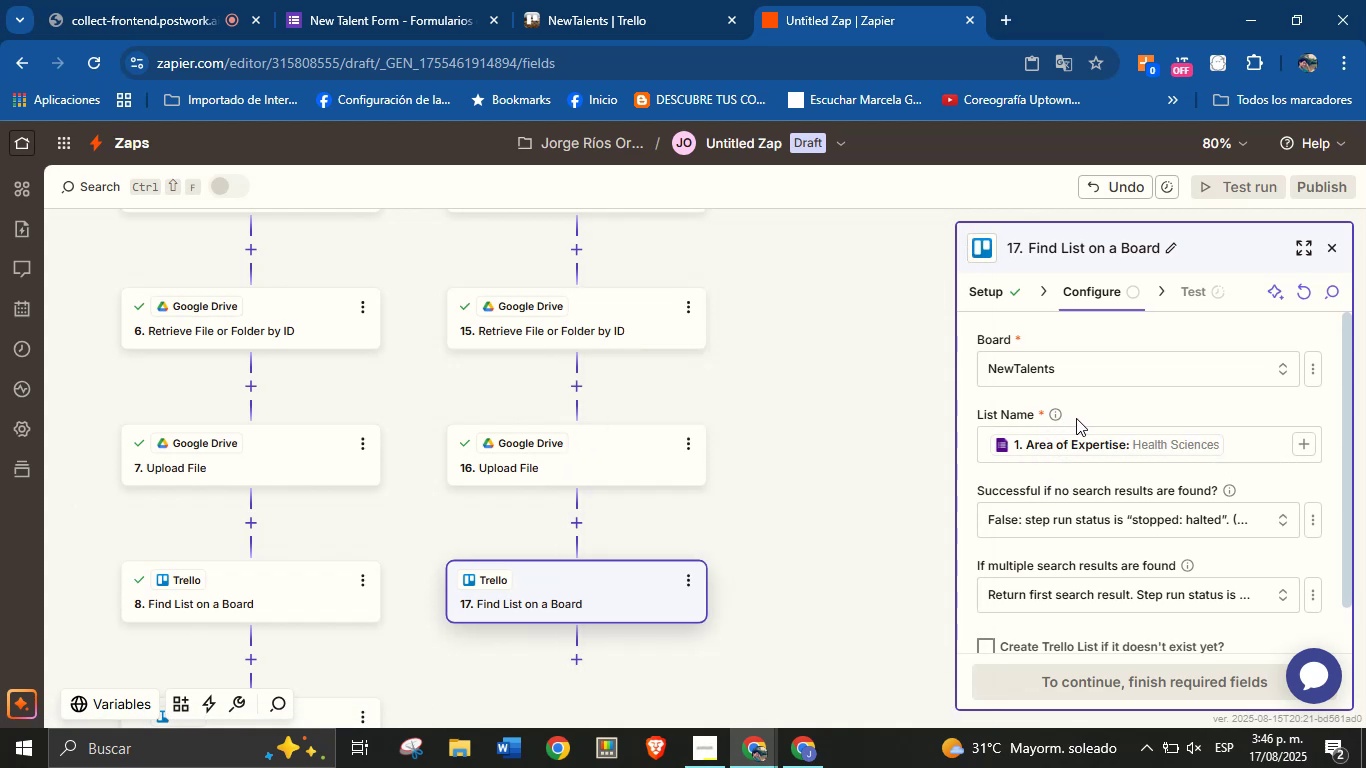 
scroll: coordinate [1060, 471], scroll_direction: down, amount: 2.0
 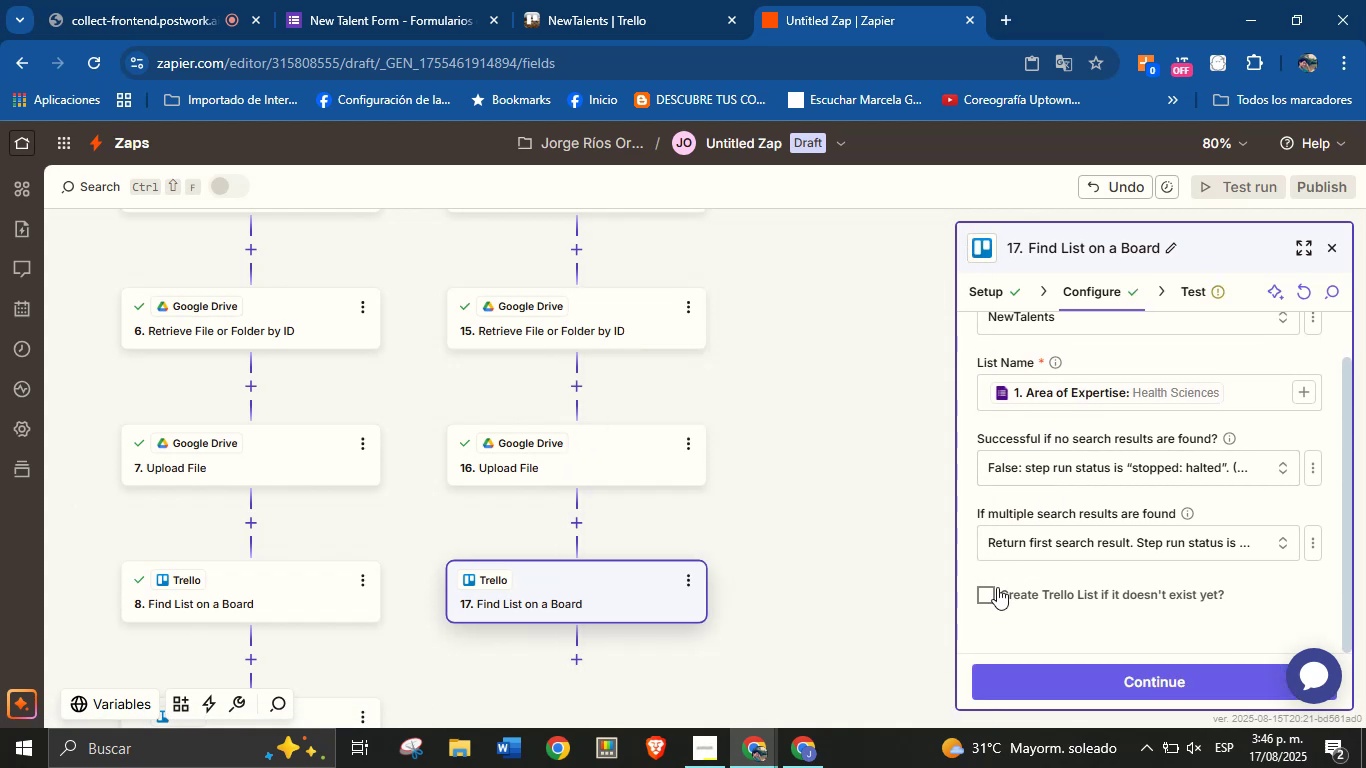 
left_click([993, 591])
 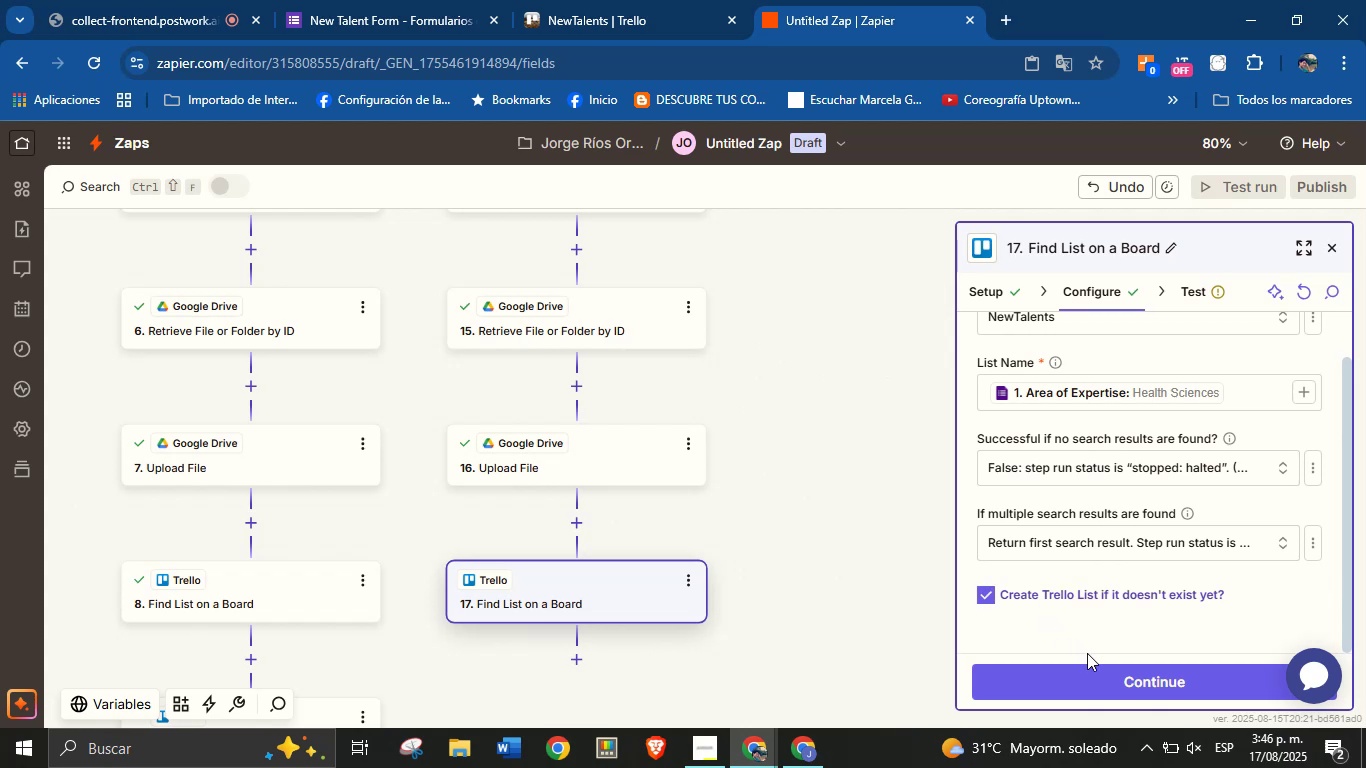 
left_click([1100, 679])
 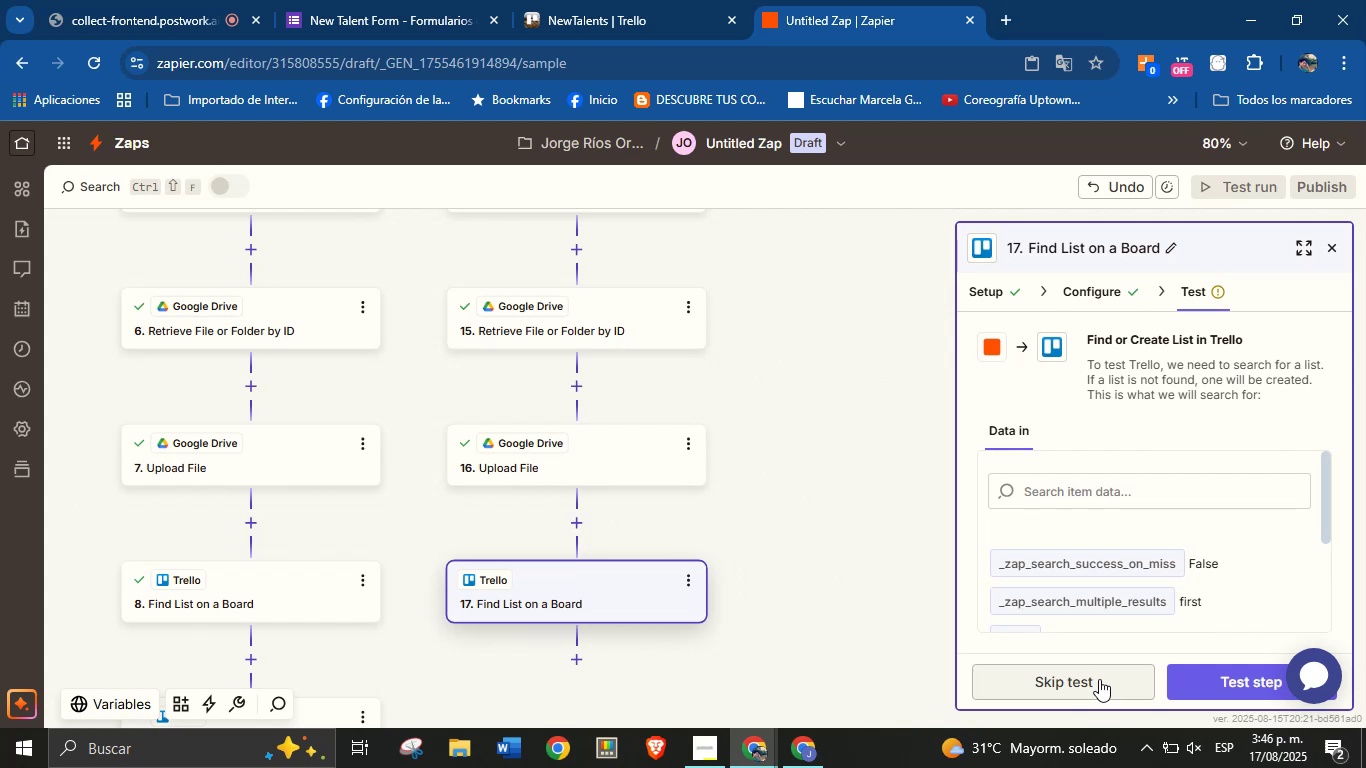 
wait(31.15)
 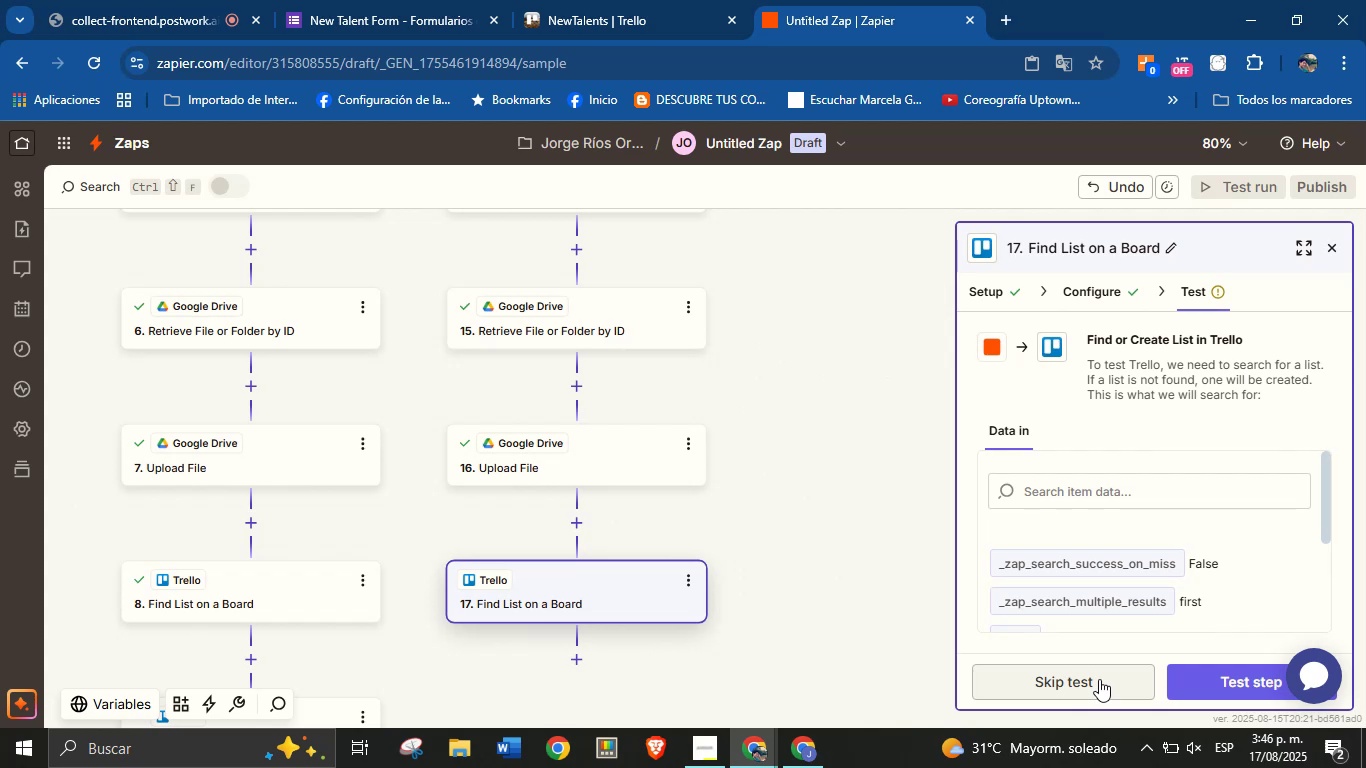 
left_click([1214, 676])
 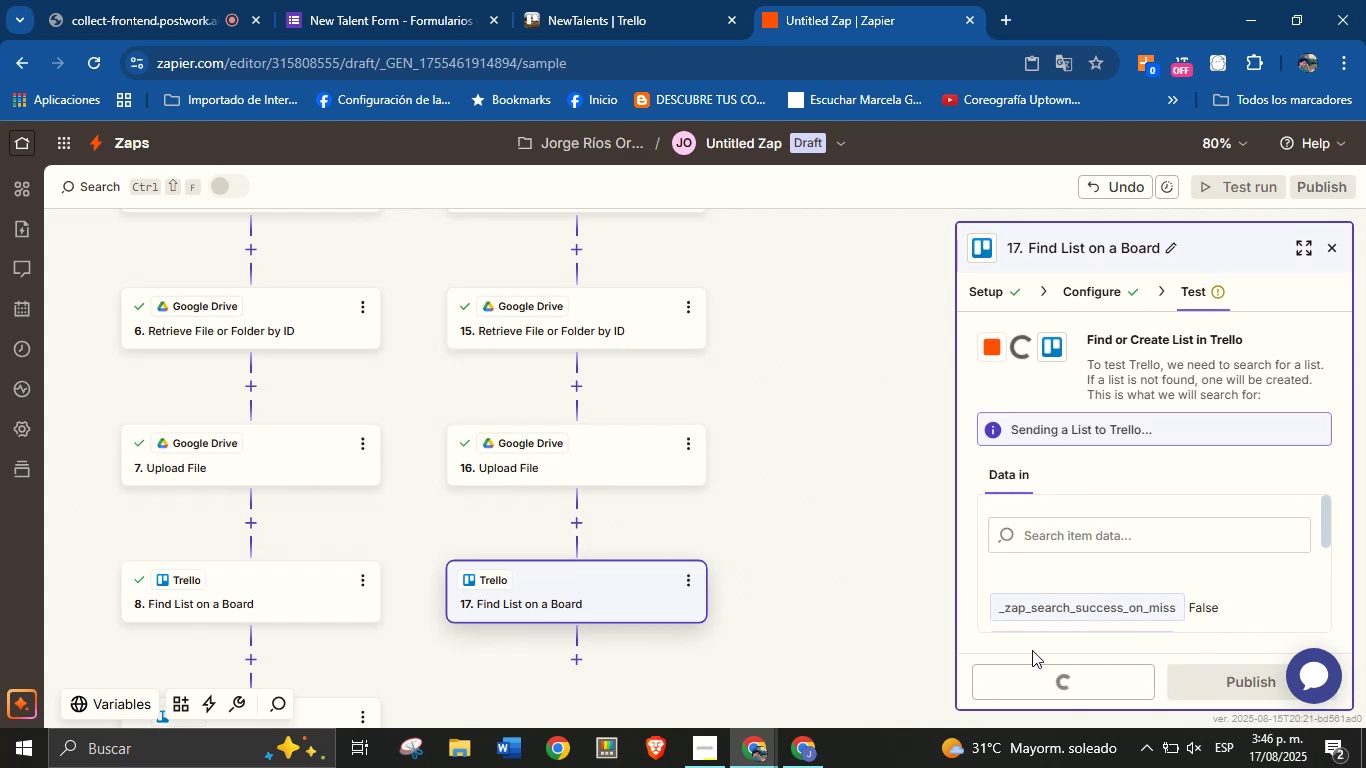 
left_click_drag(start_coordinate=[866, 650], to_coordinate=[875, 571])
 